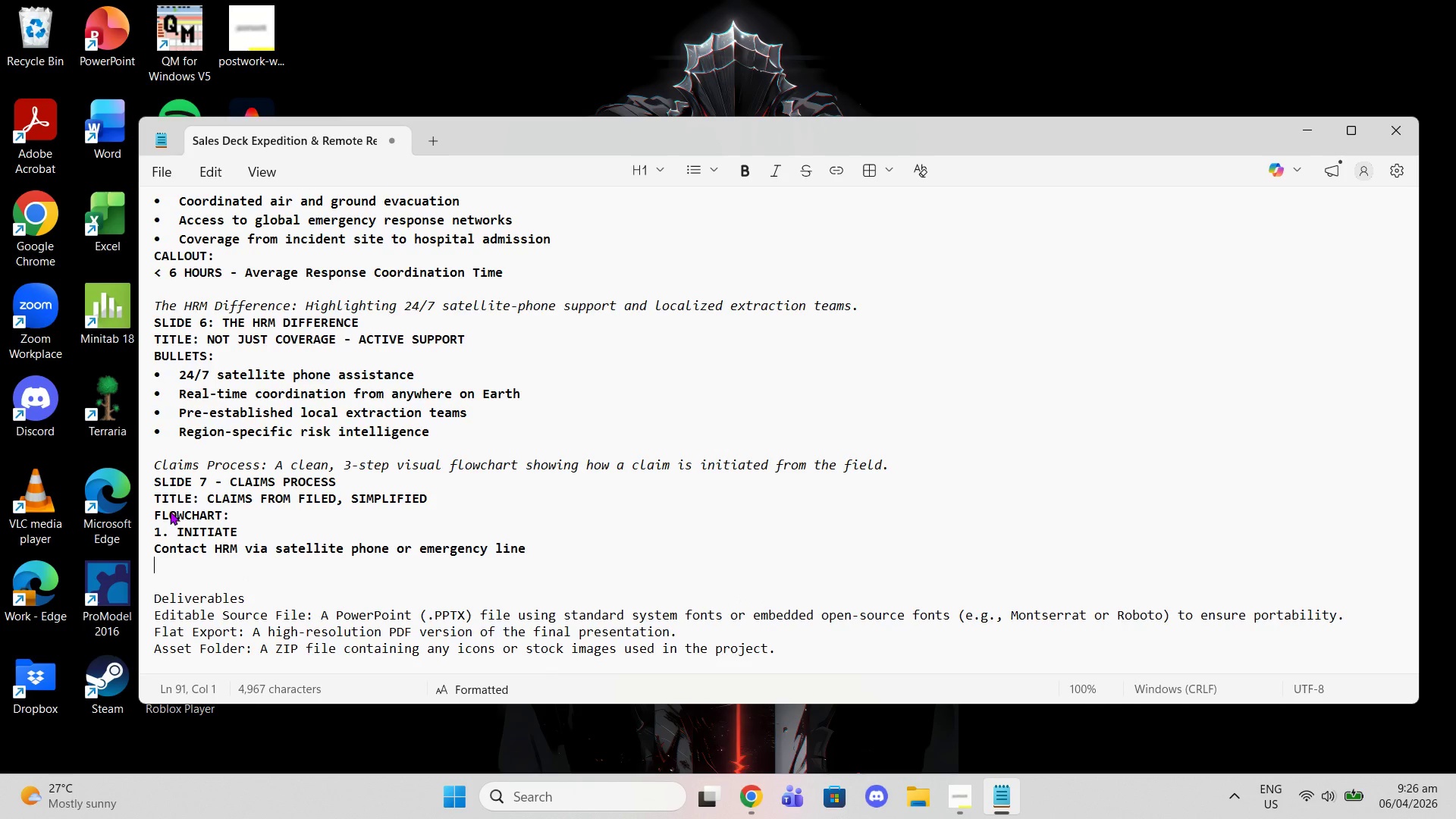 
 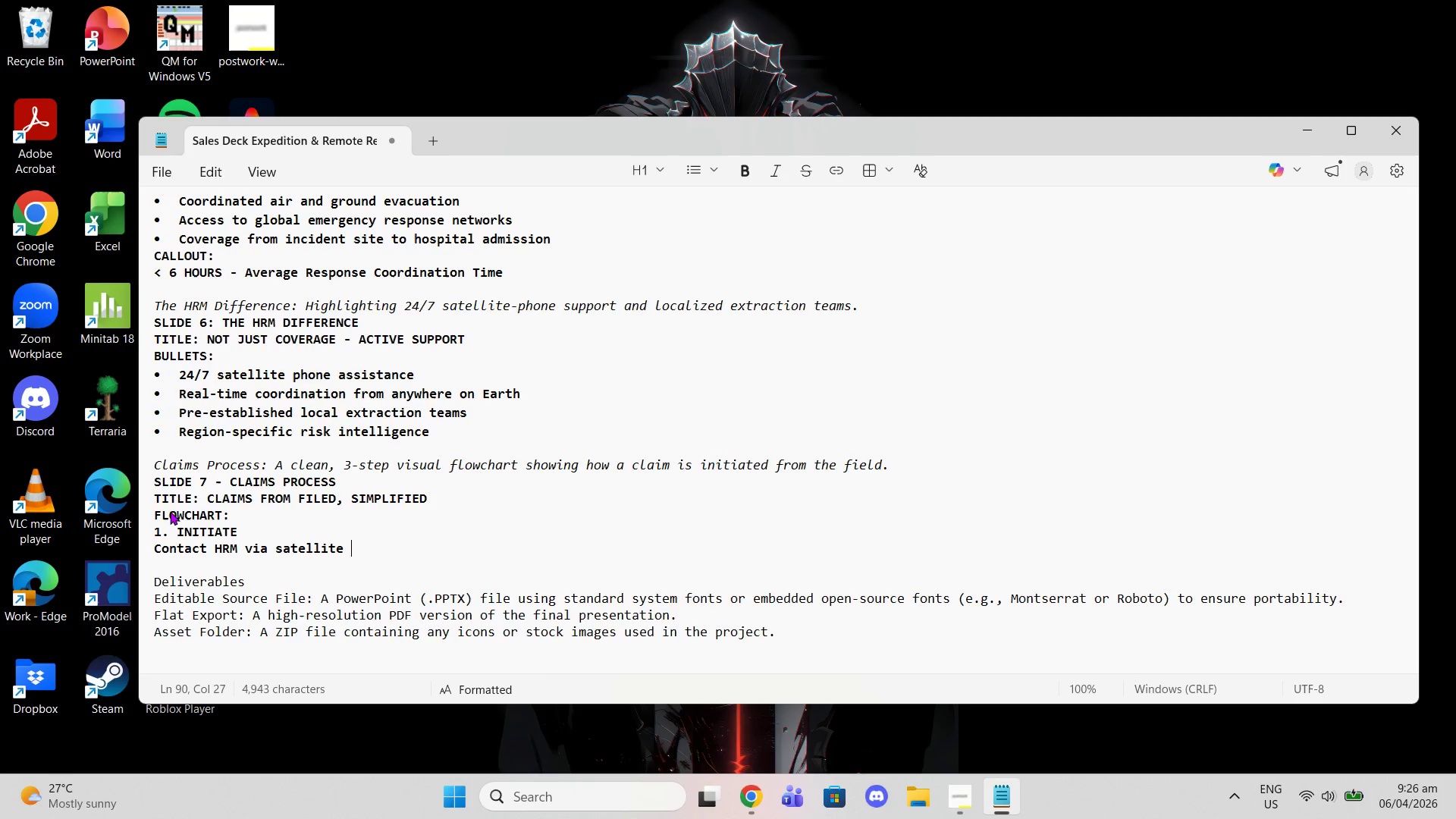 
key(Enter)
 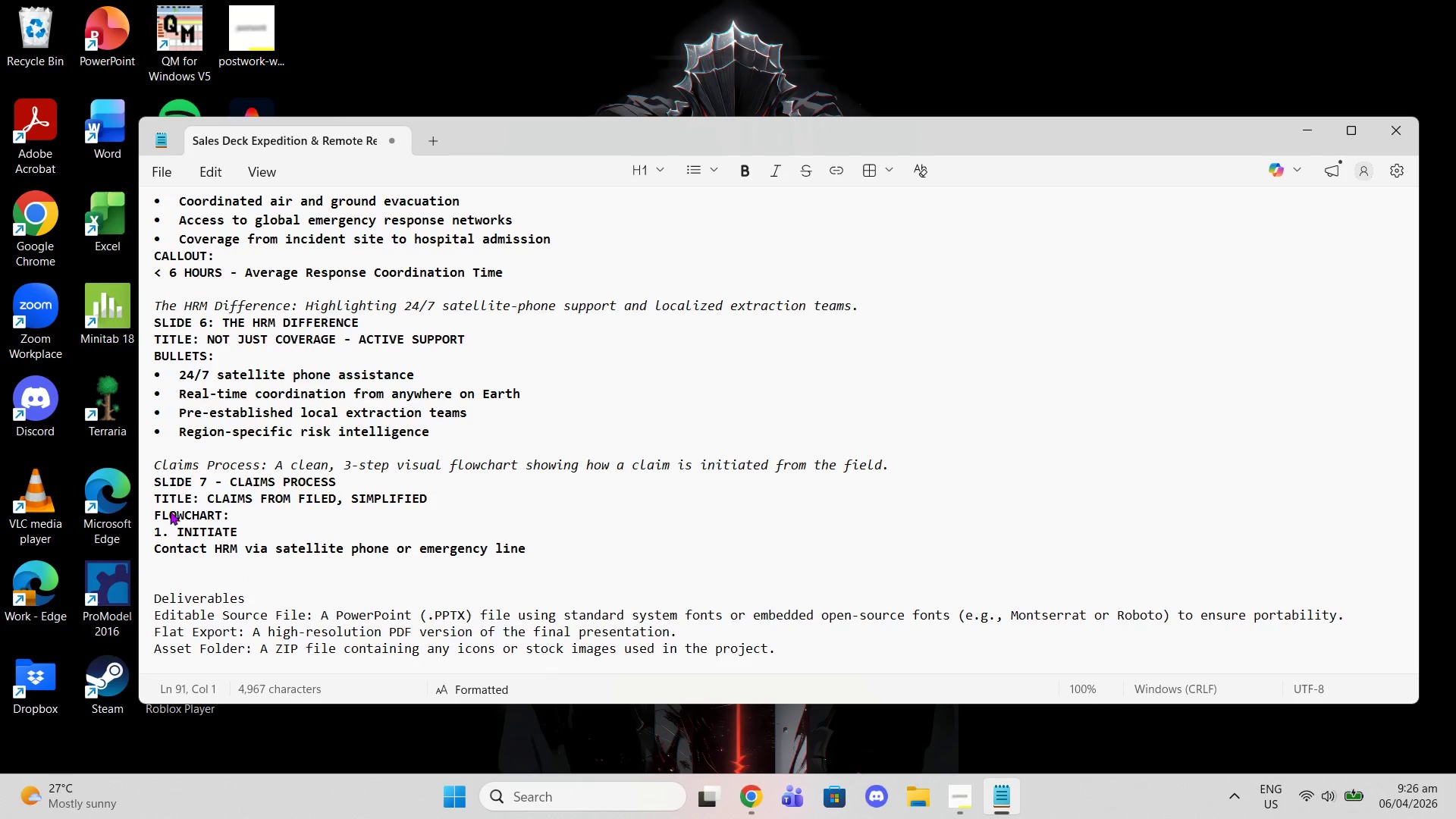 
hold_key(key=ShiftLeft, duration=0.31)
 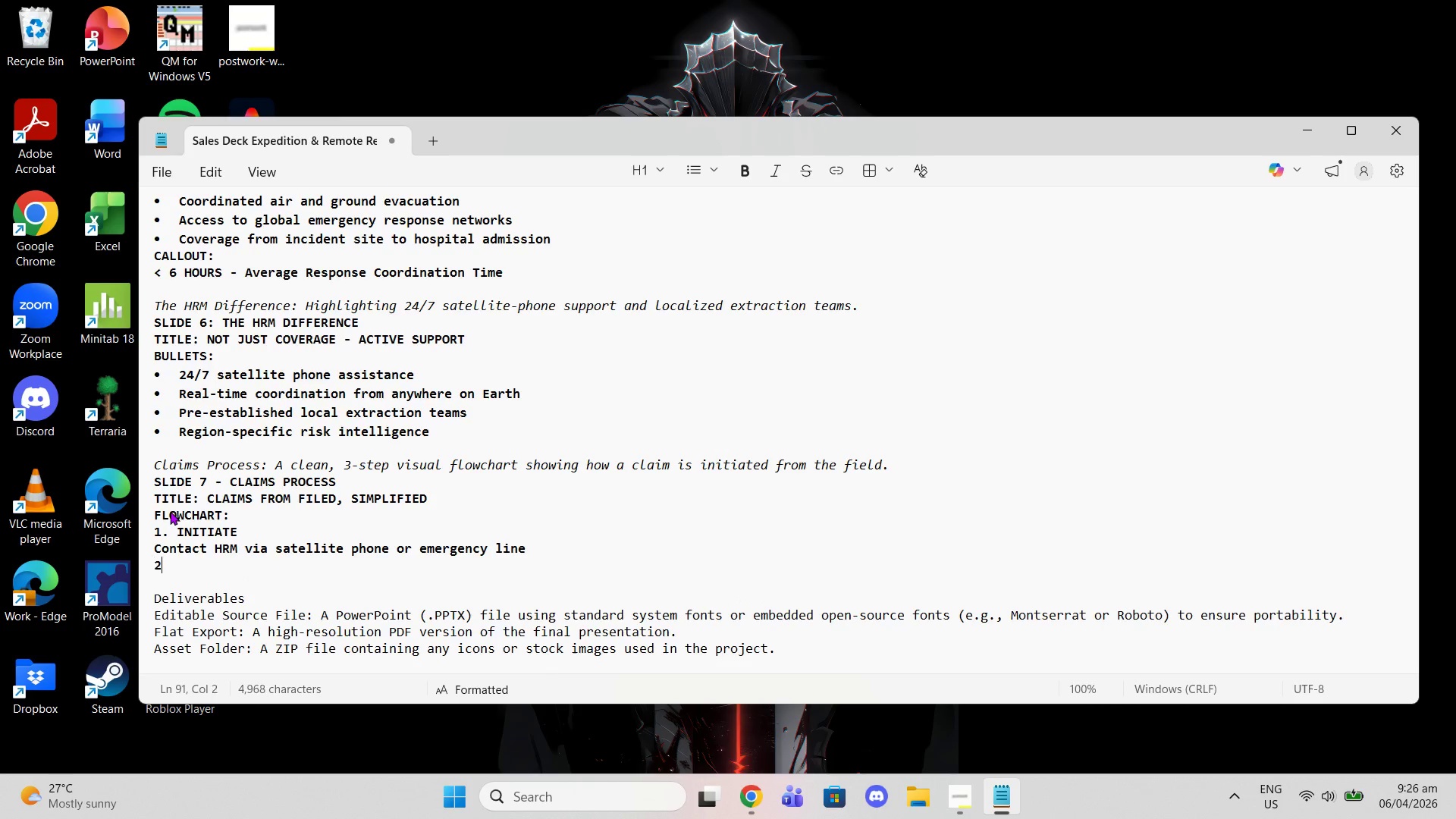 
type(2. COORDINATE)
 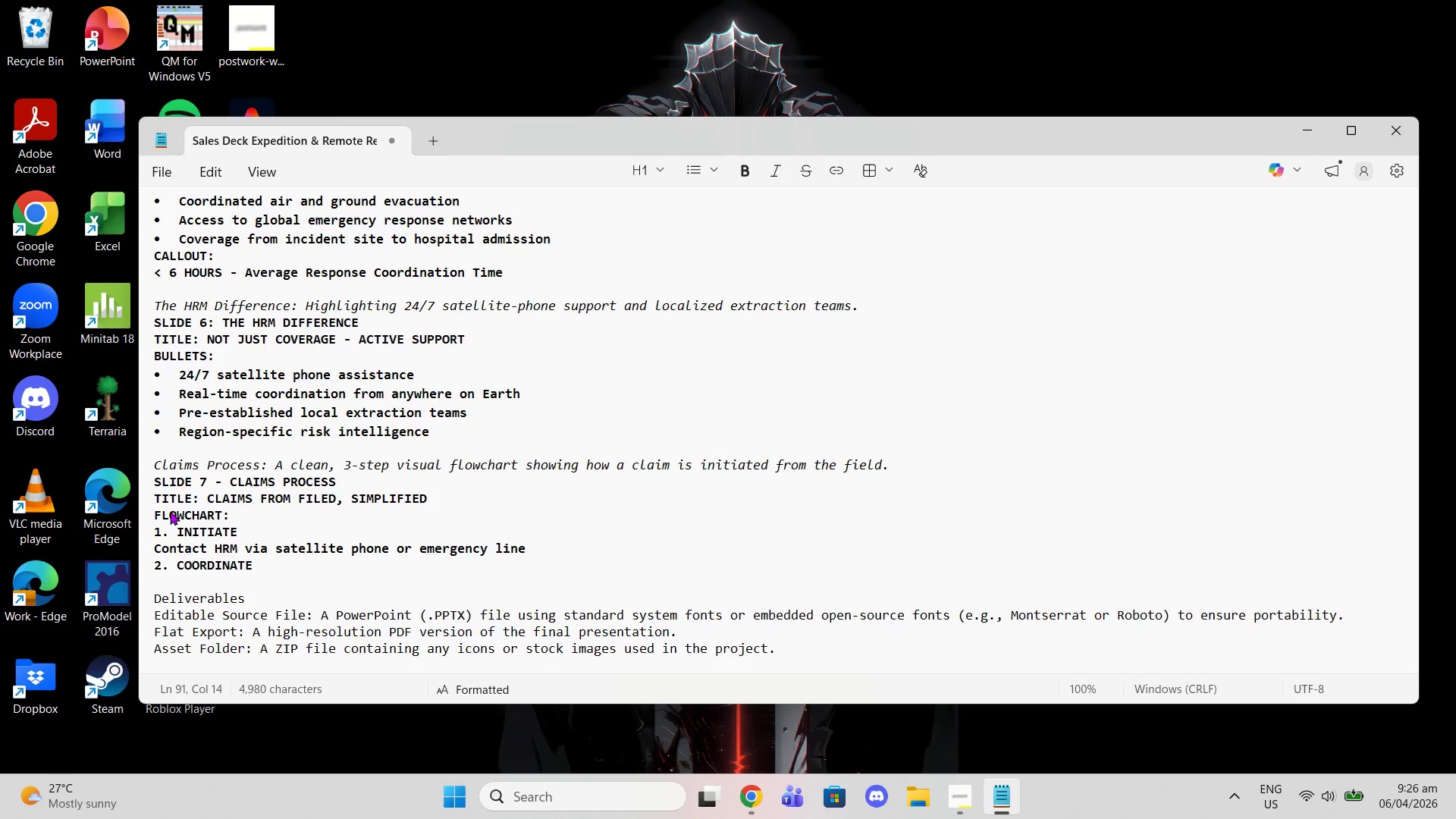 
key(Shift+Enter)
 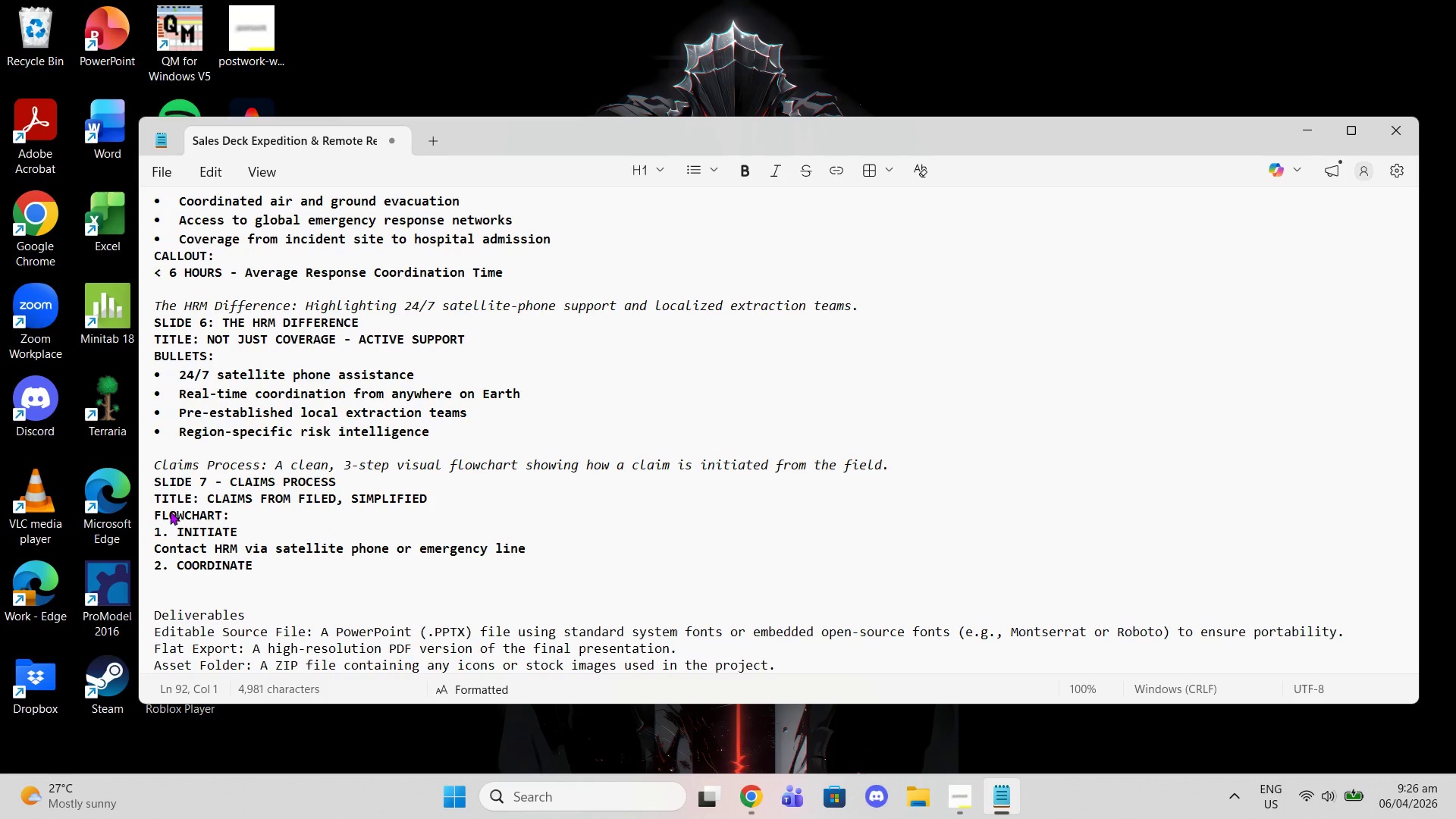 
type(We ca)
key(Backspace)
key(Backspace)
type(activate response teams and verify coive)
key(Backspace)
key(Backspace)
key(Backspace)
type(vi)
key(Backspace)
type(erage)
 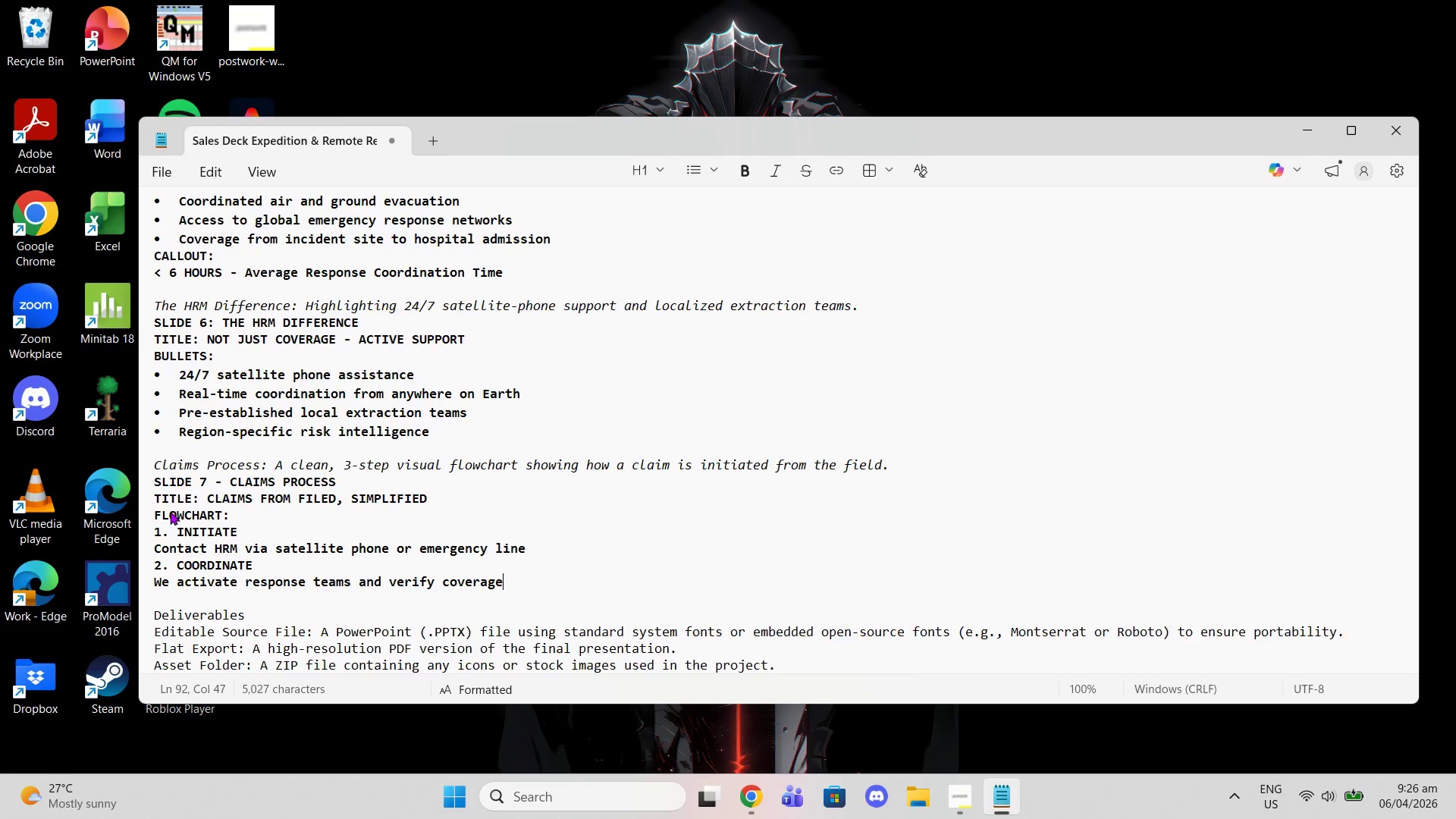 
key(Enter)
 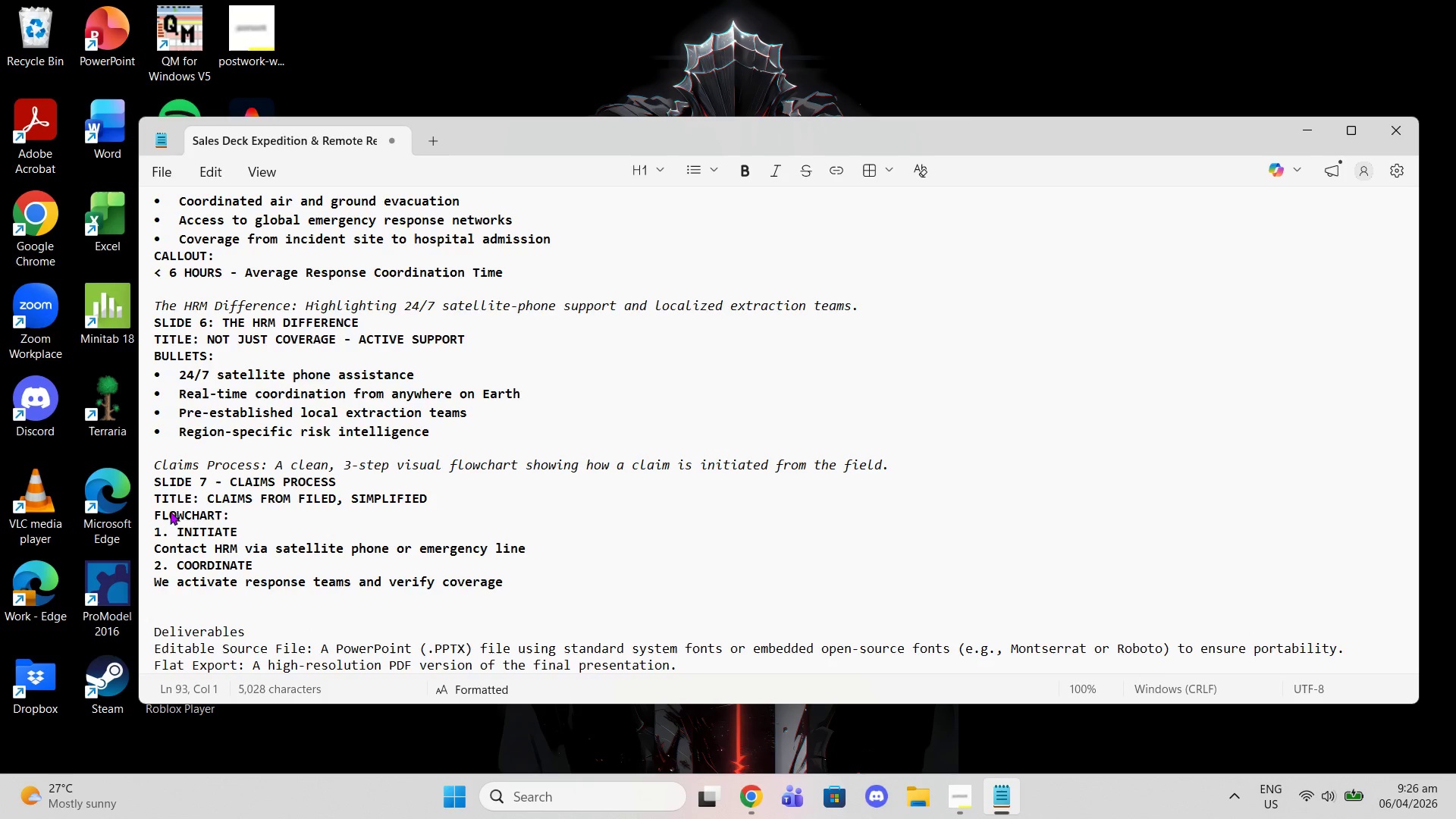 
type(3. RESOLVE)
 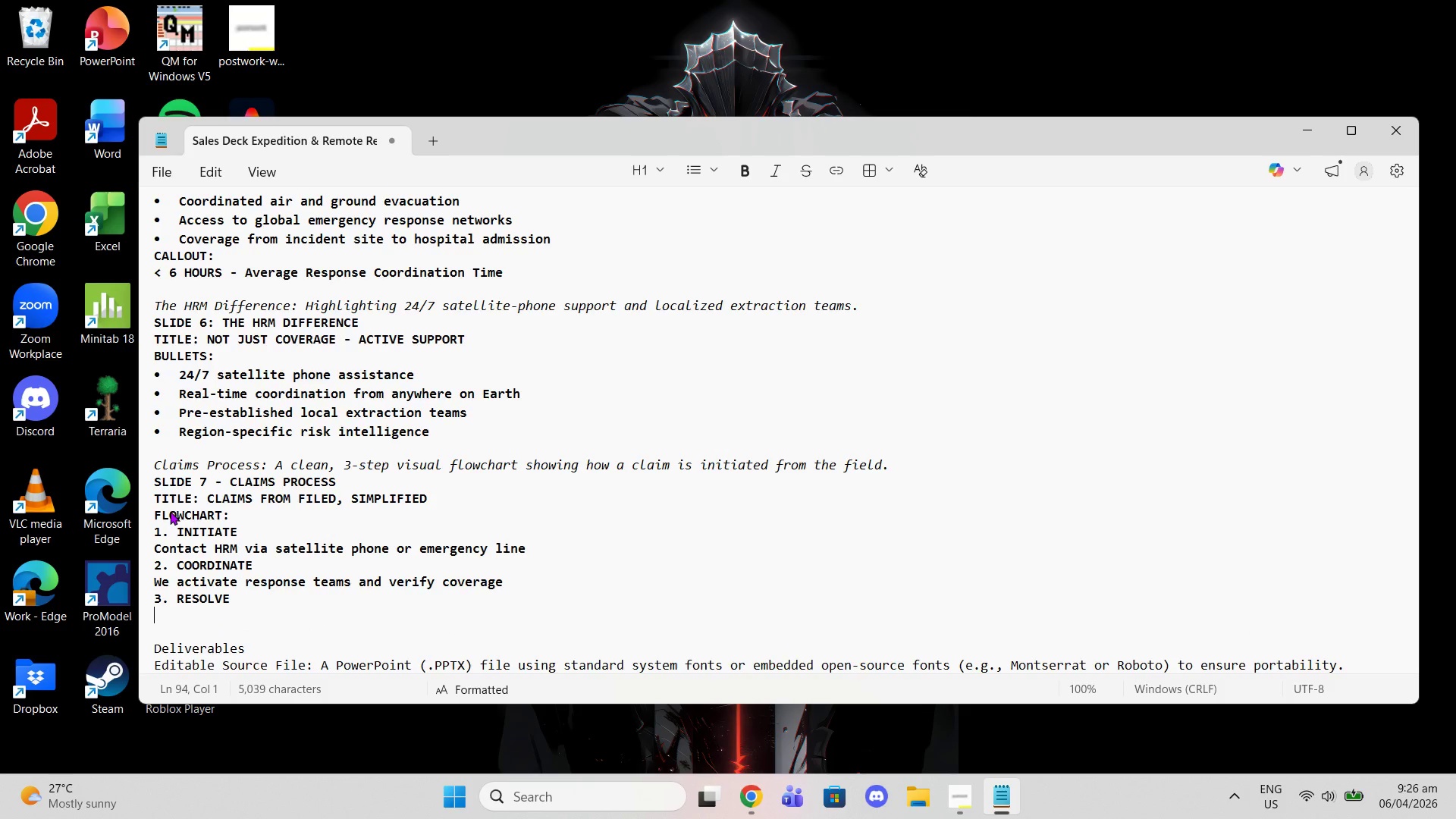 
key(Shift+Enter)
 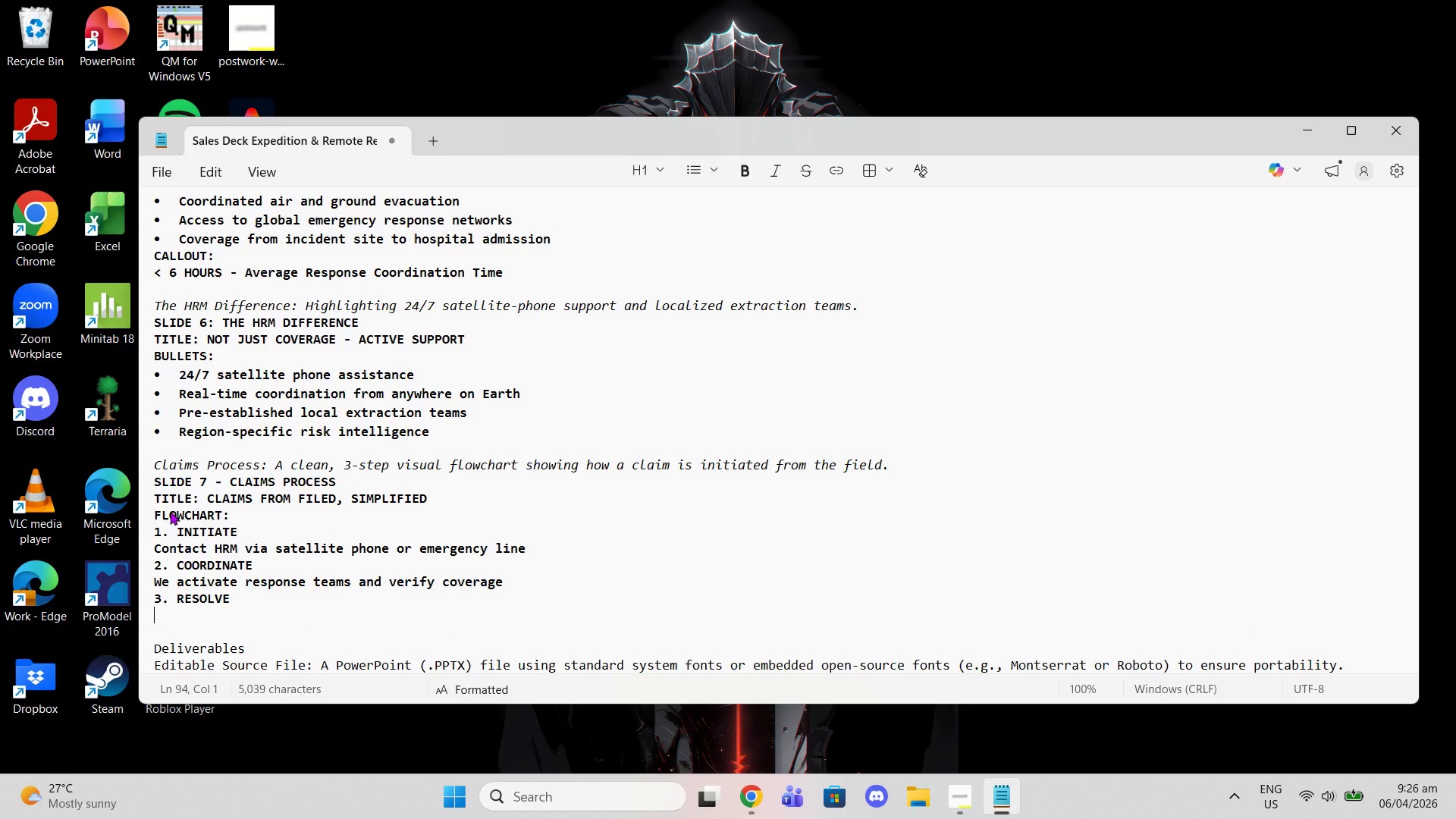 
type(Extraction, recovery, and claim settlement)
 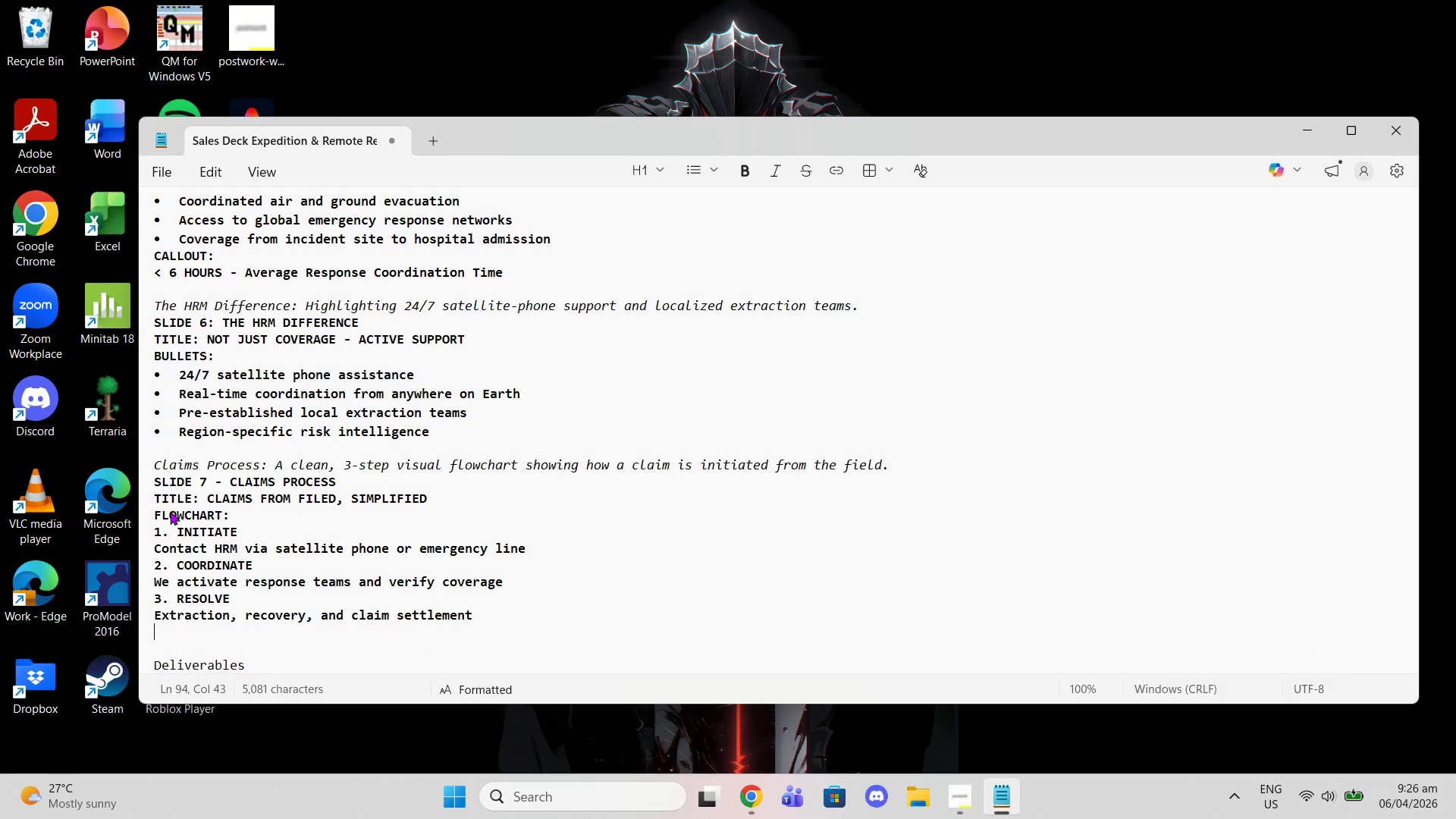 
key(Enter)
 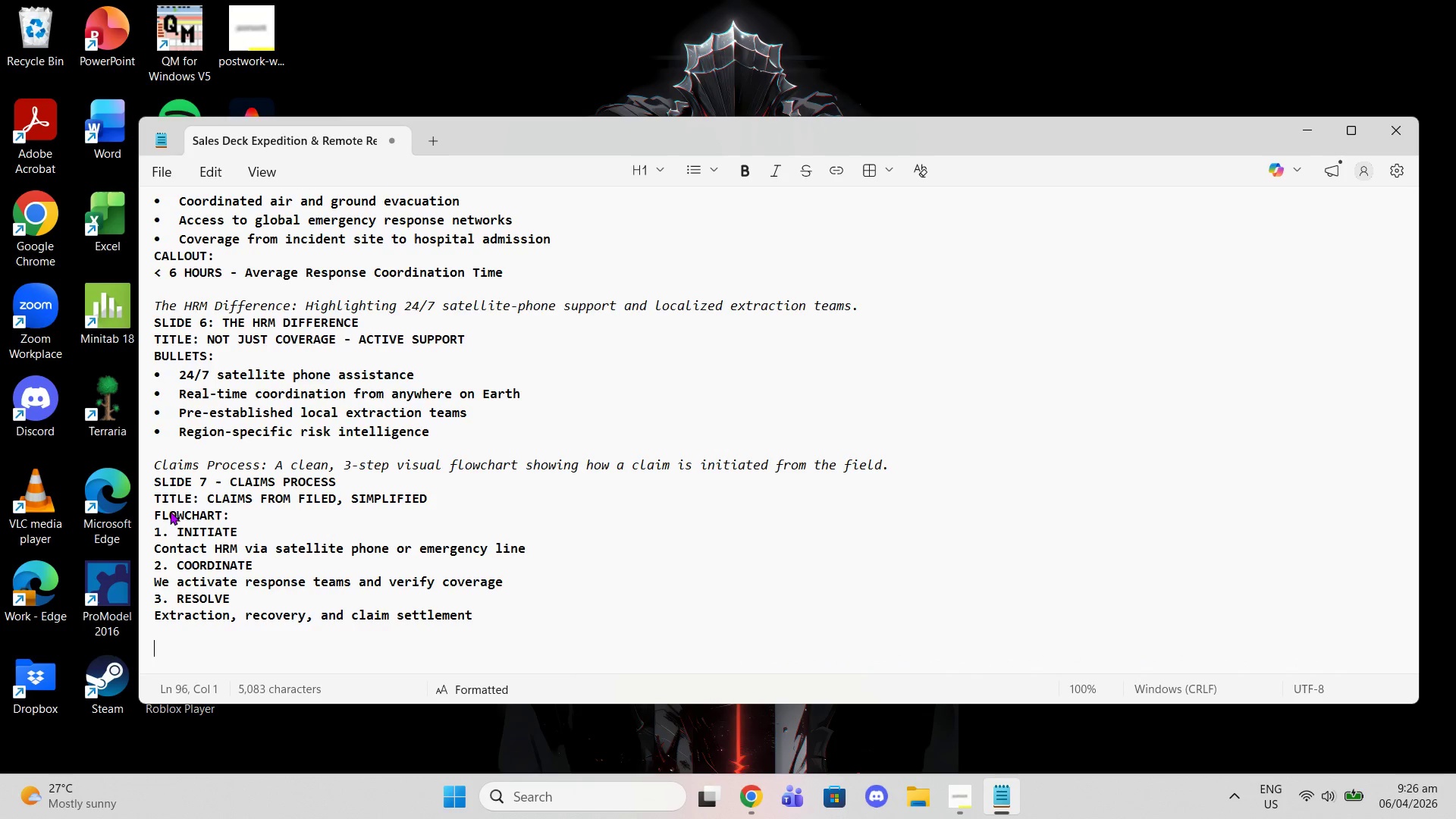 
key(Enter)
 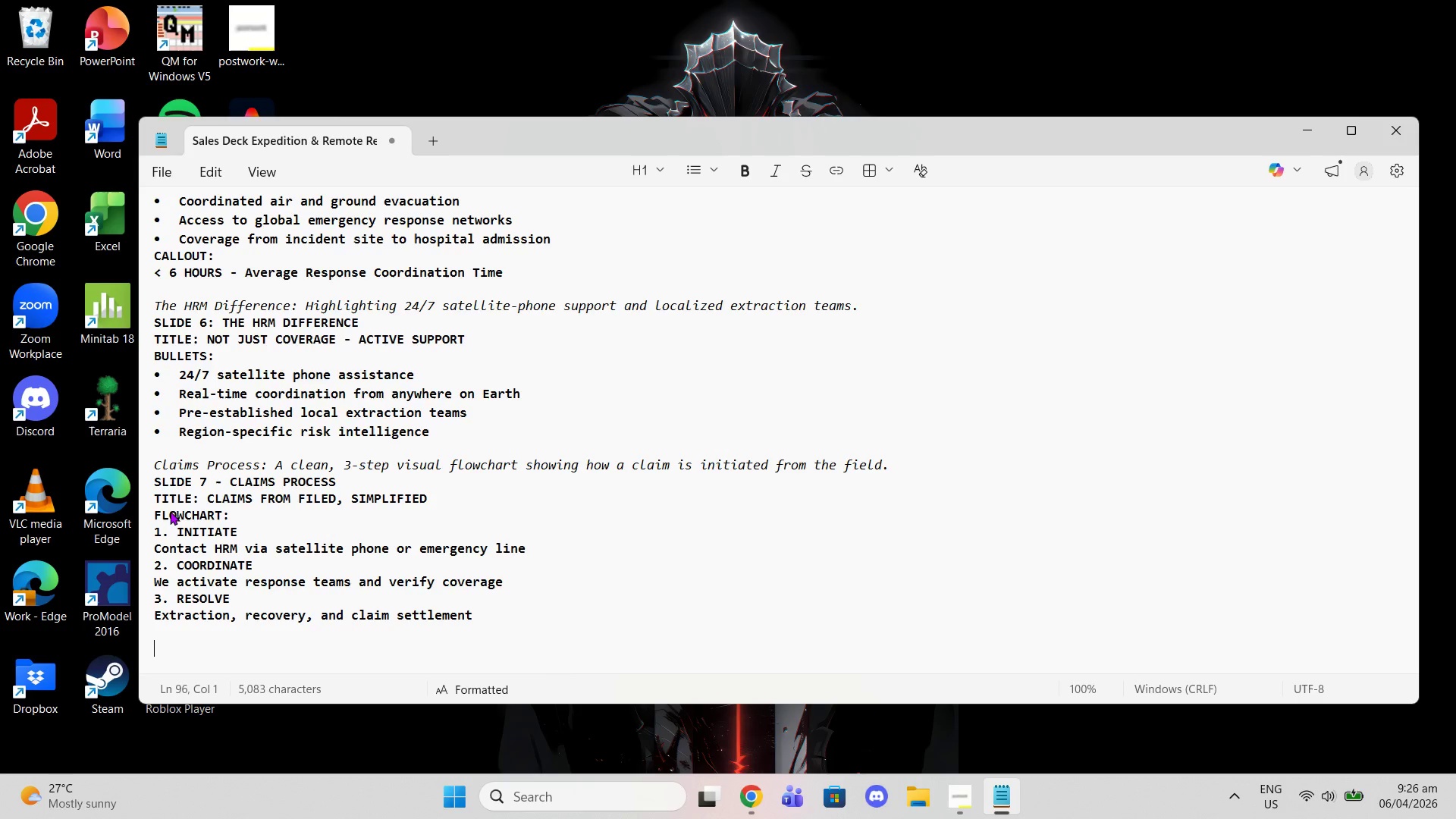 
wait(15.76)
 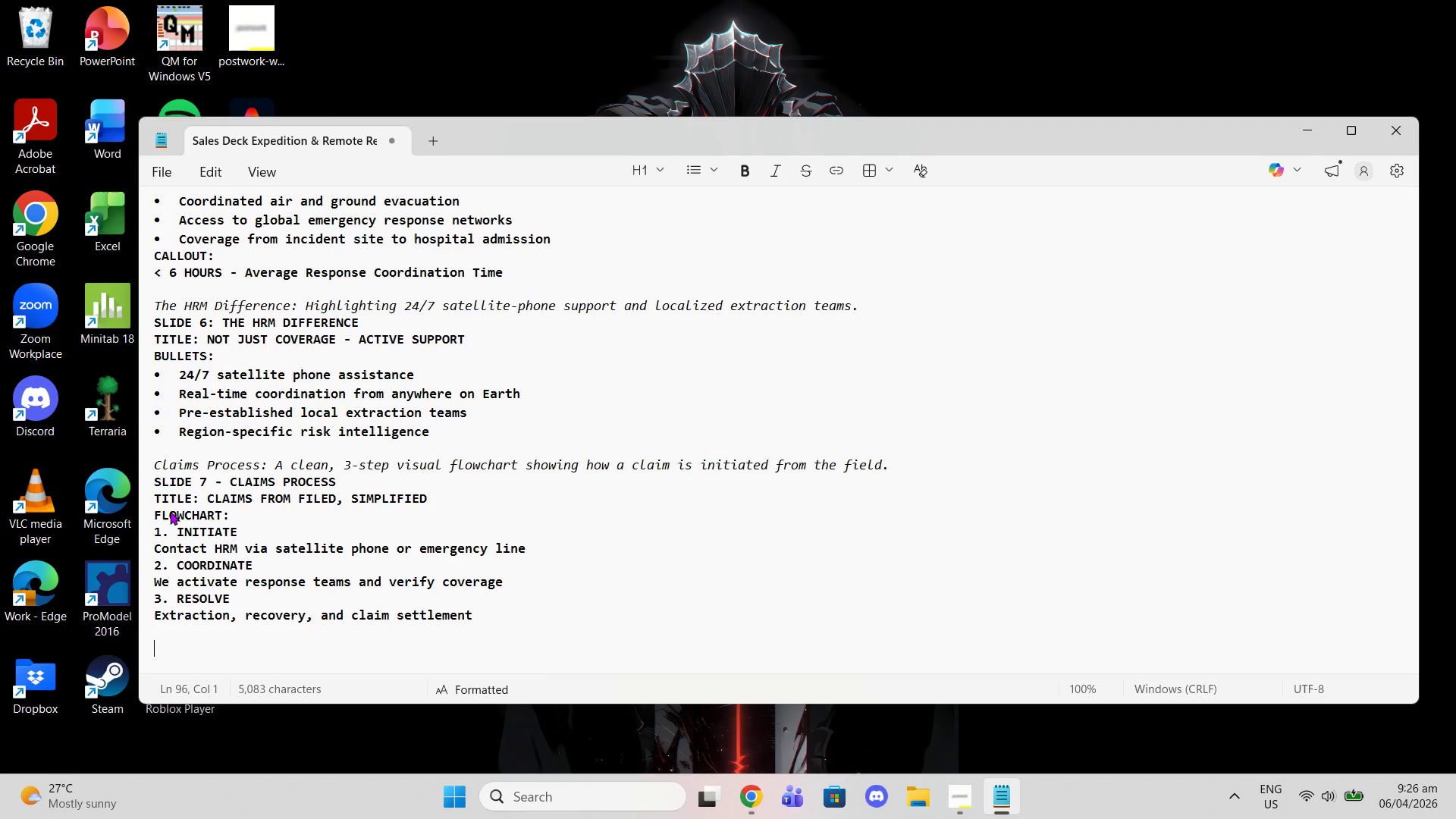 
scroll: coordinate [215, 585], scroll_direction: up, amount: 17.0
 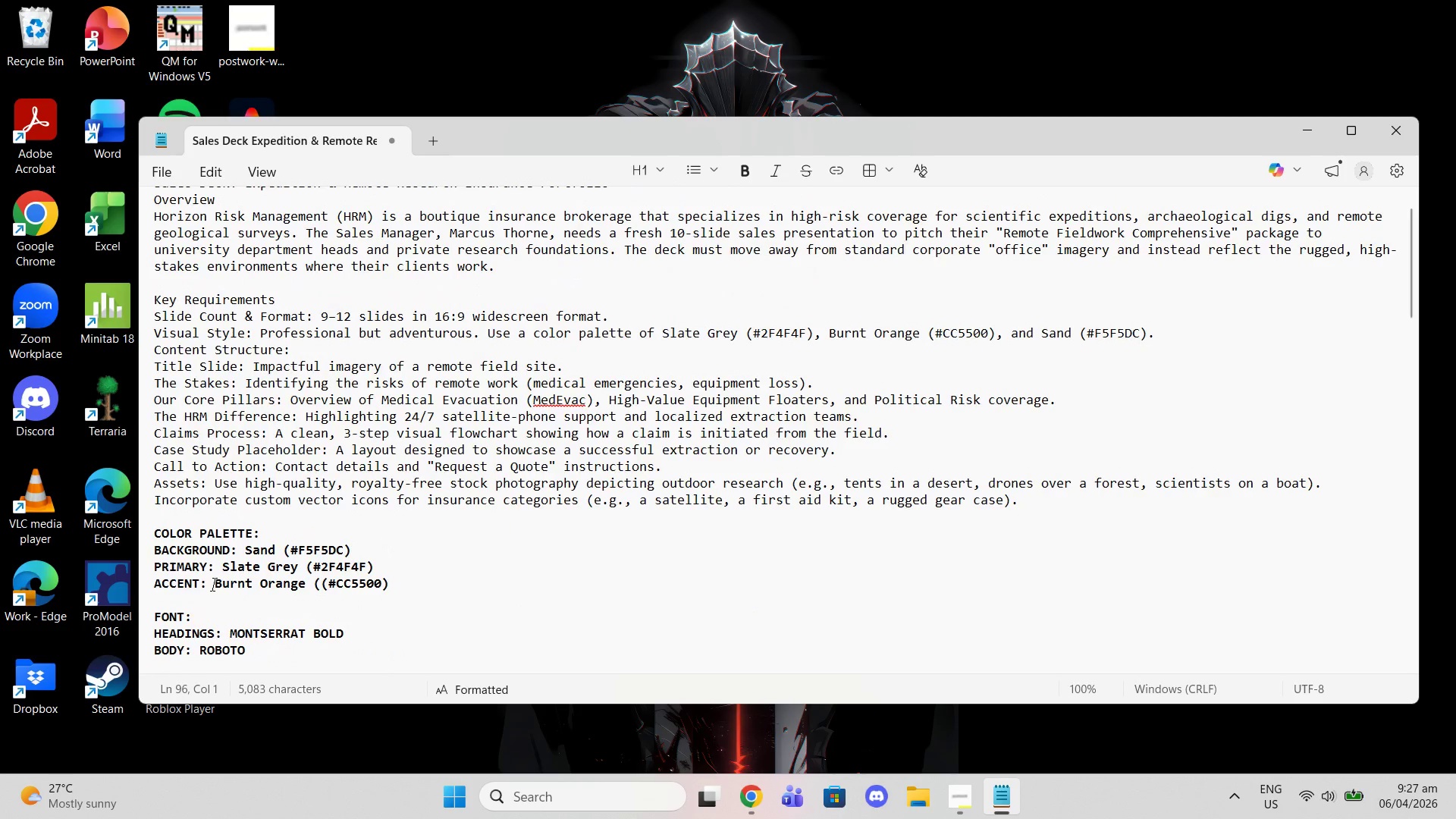 
scroll: coordinate [214, 613], scroll_direction: down, amount: 20.0
 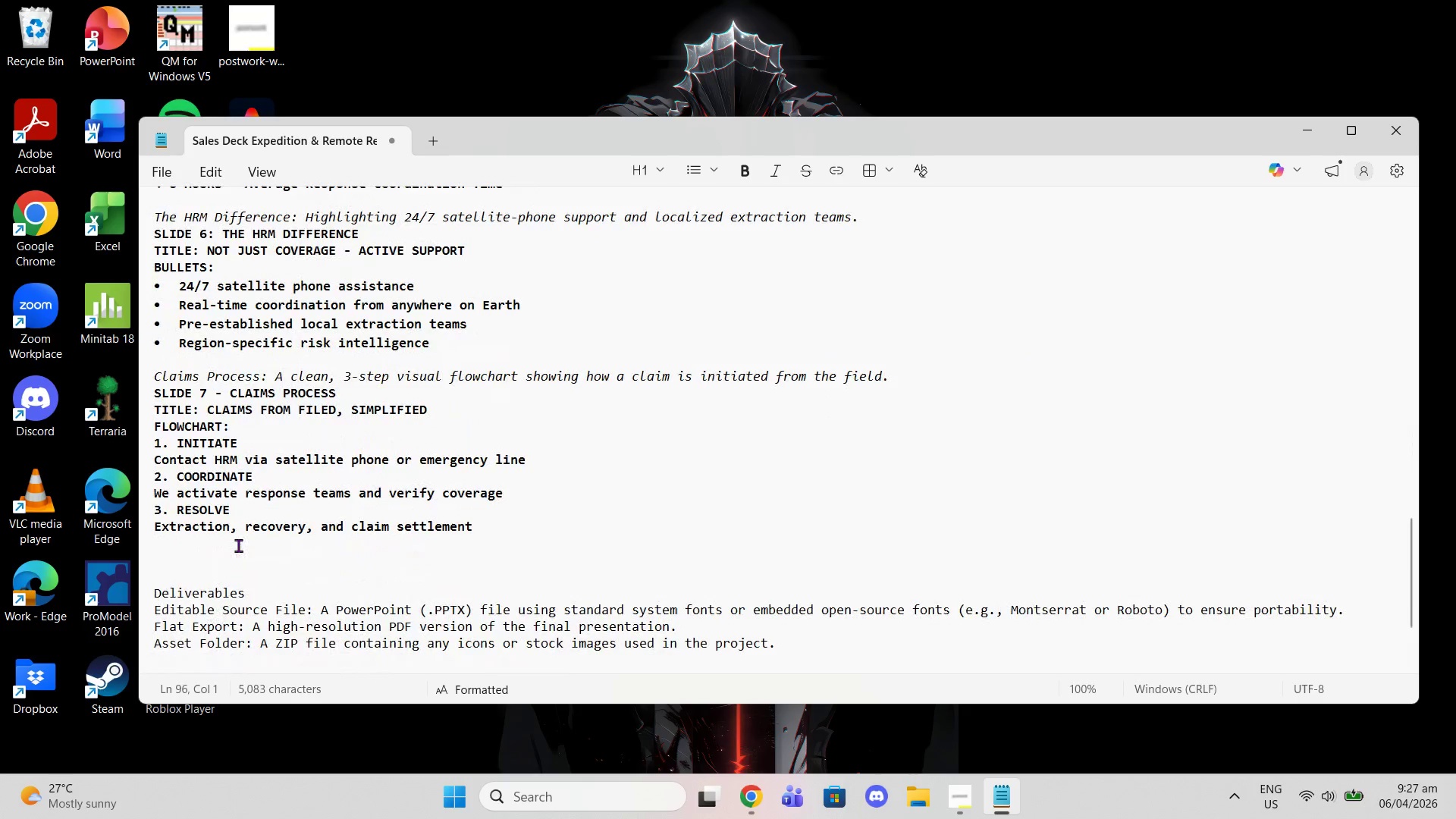 
left_click([237, 545])
 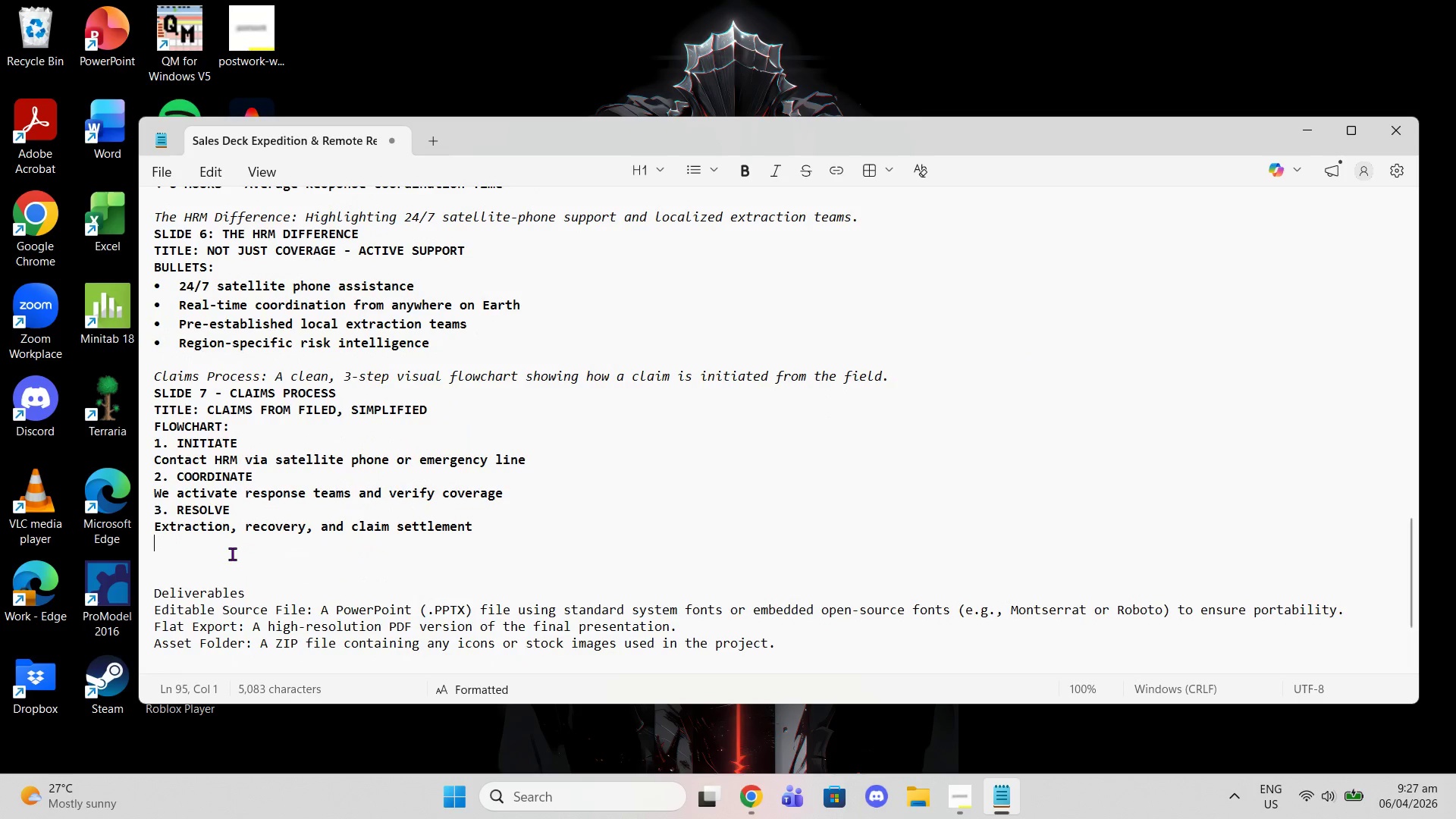 
key(Enter)
 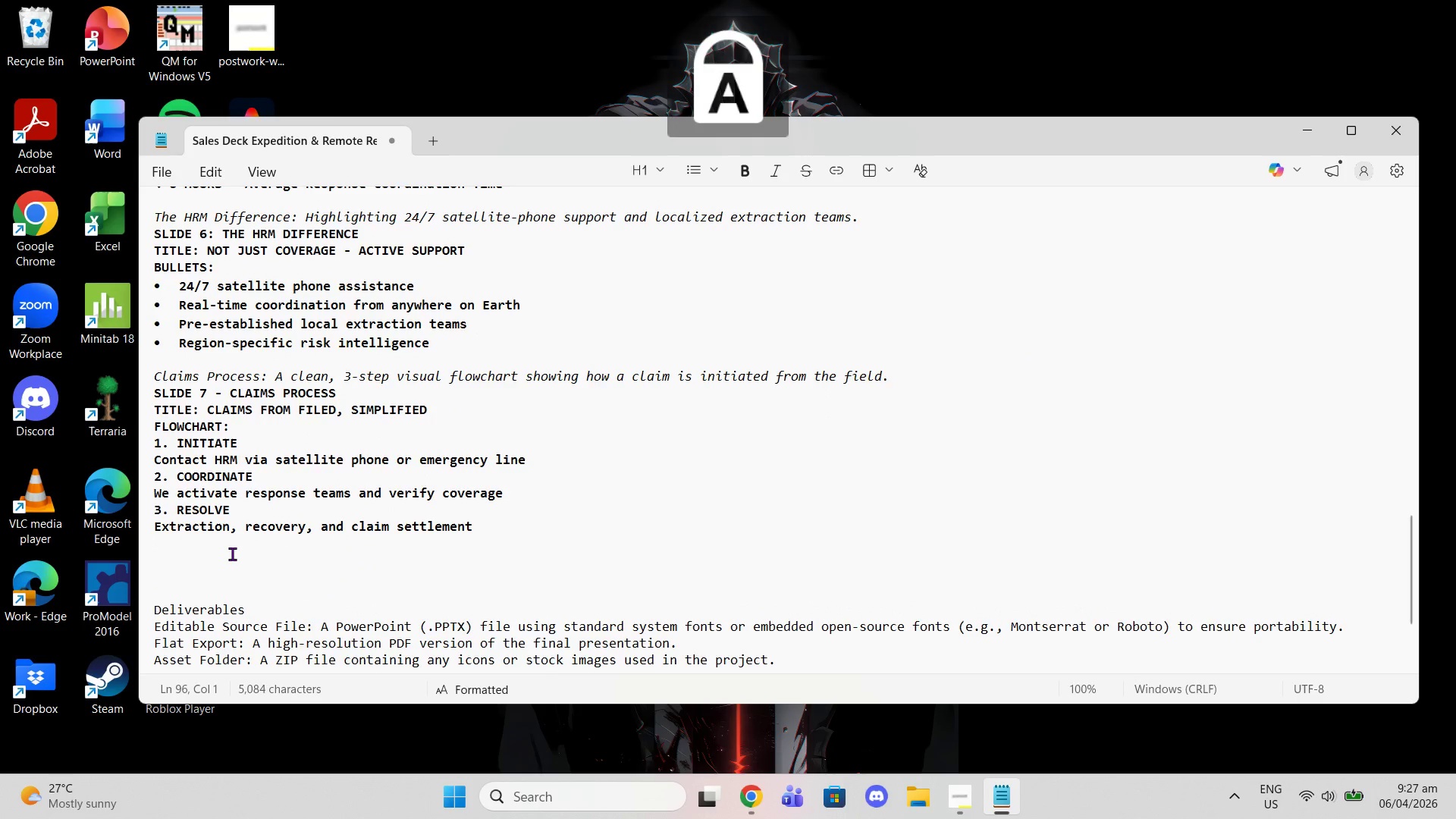 
type(SLIDE 8 - EQUIOP)
key(Backspace)
type(MENT PROTECTION)
 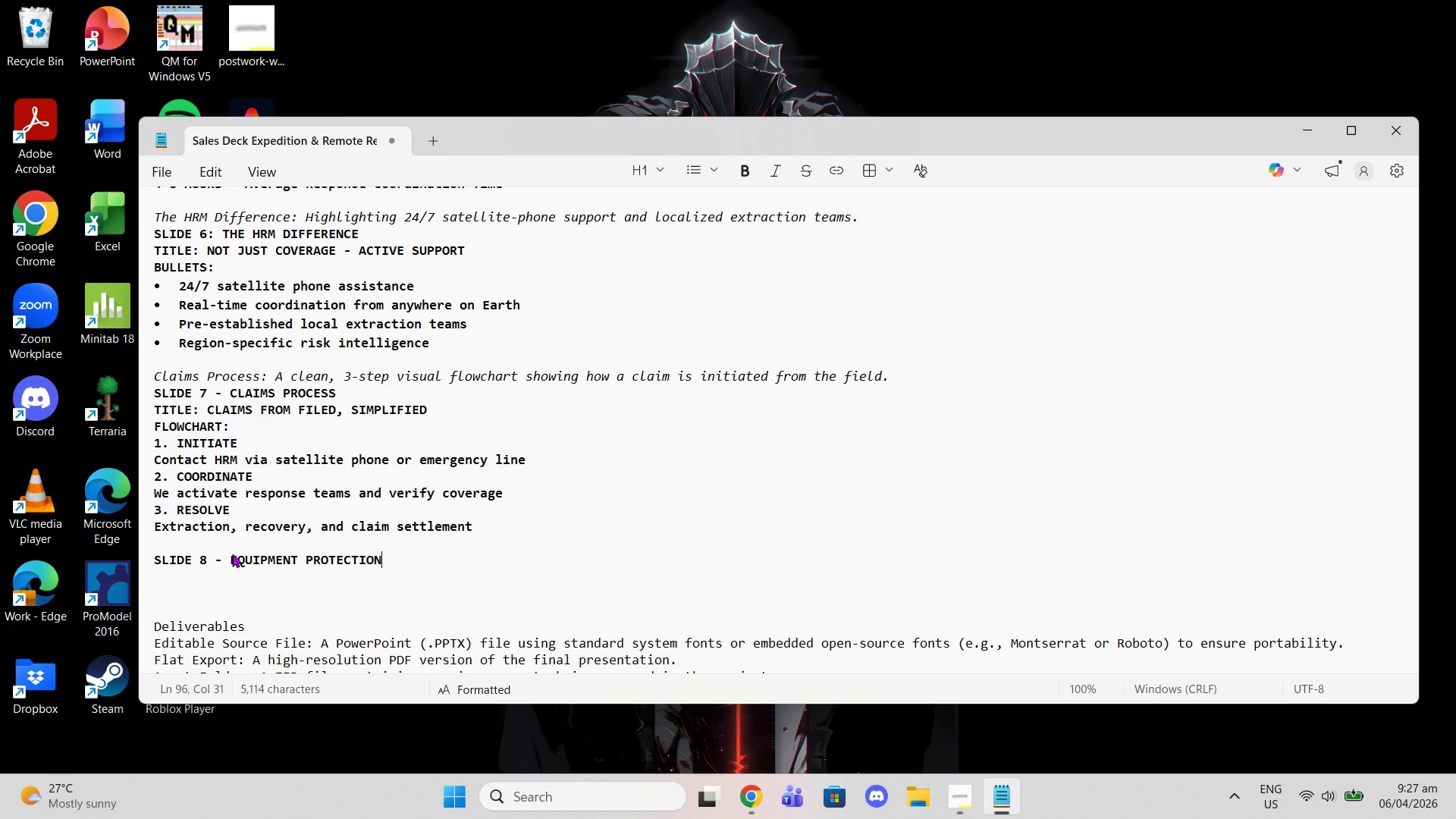 
key(Enter)
 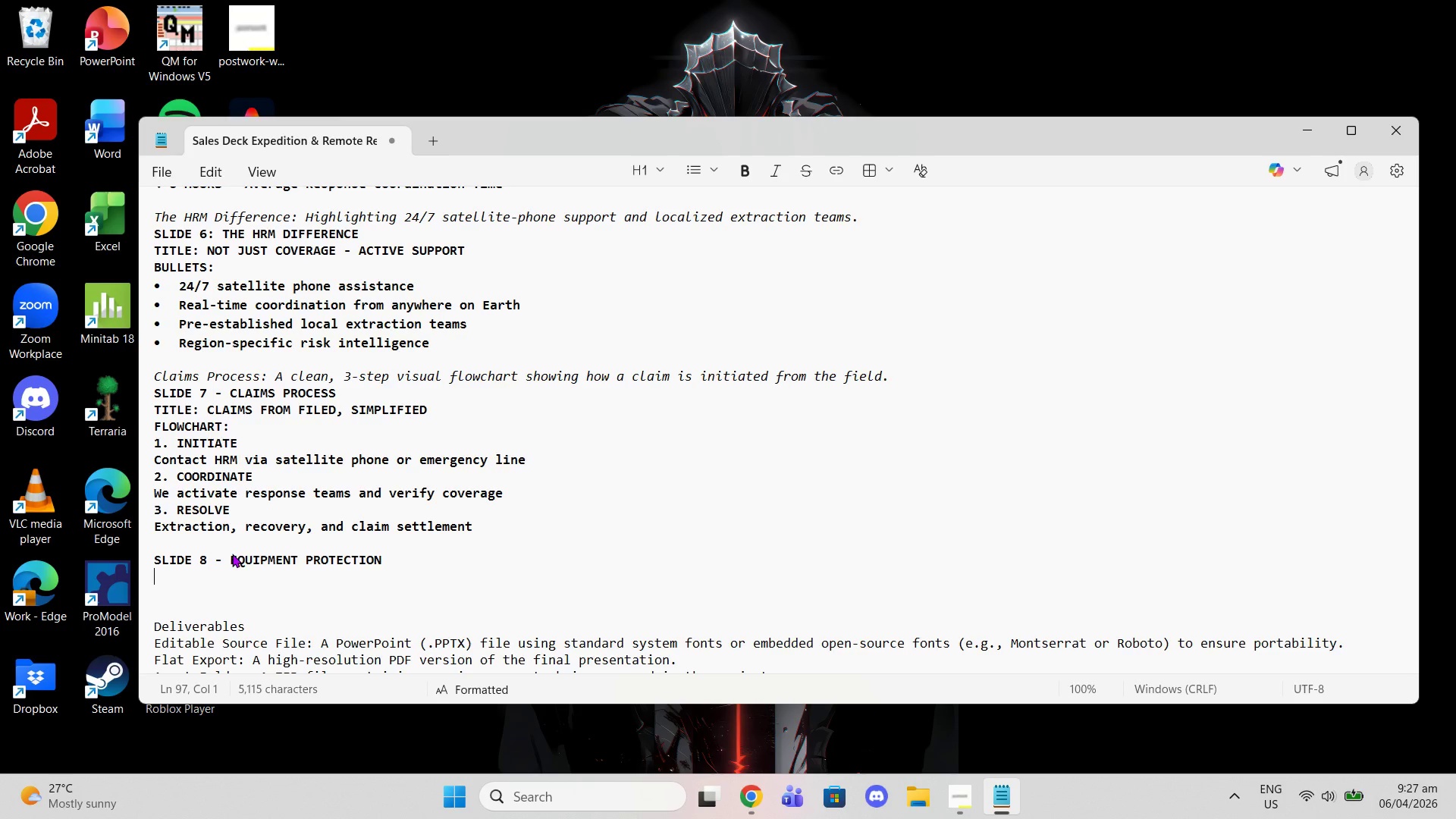 
type(TITLKE)
key(Backspace)
key(Backspace)
type(E: YOUR TOOLS ARE YOI)
key(Backspace)
type(UR LIFELINBR)
key(Backspace)
key(Backspace)
type(E)
 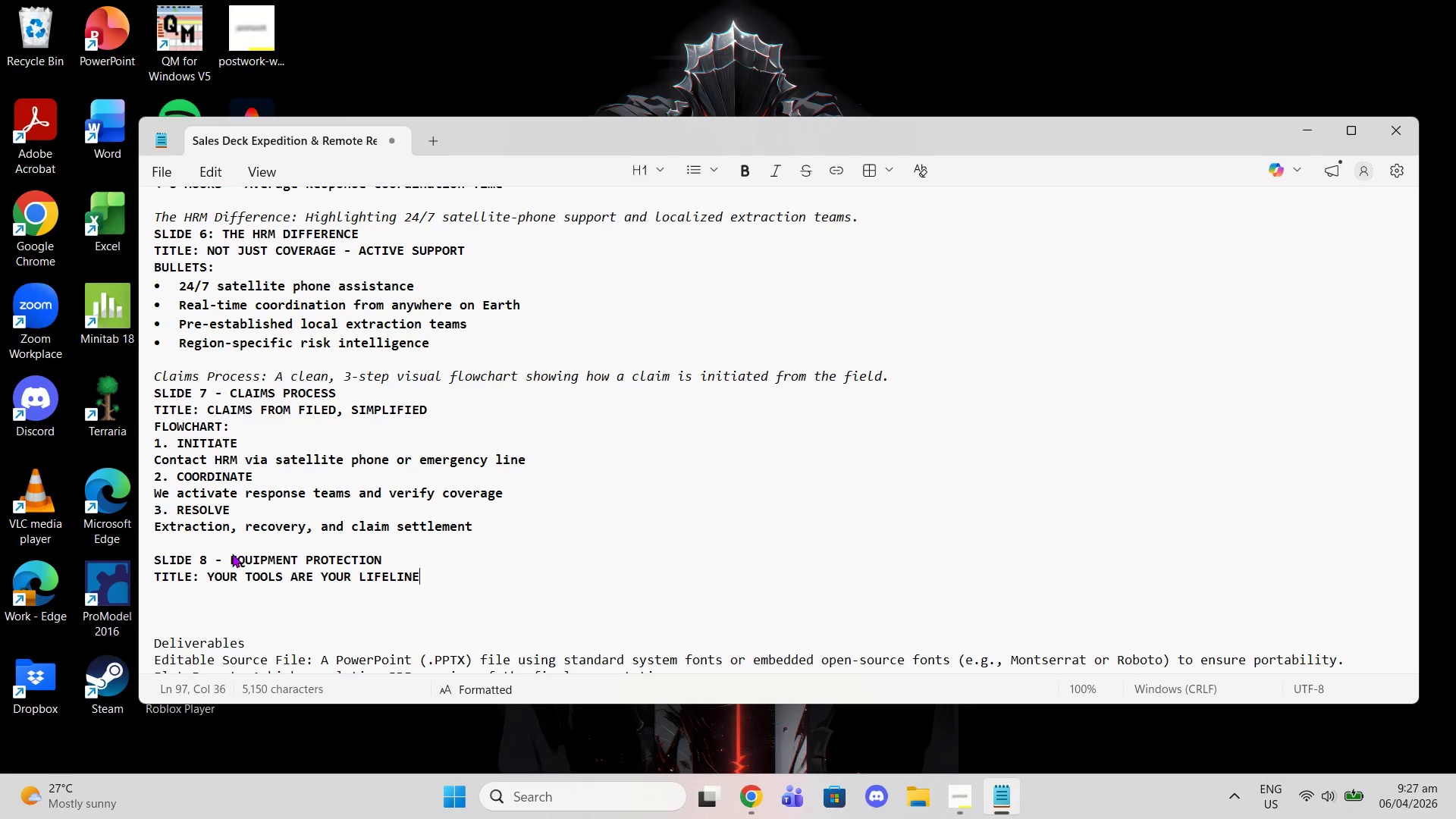 
key(Enter)
 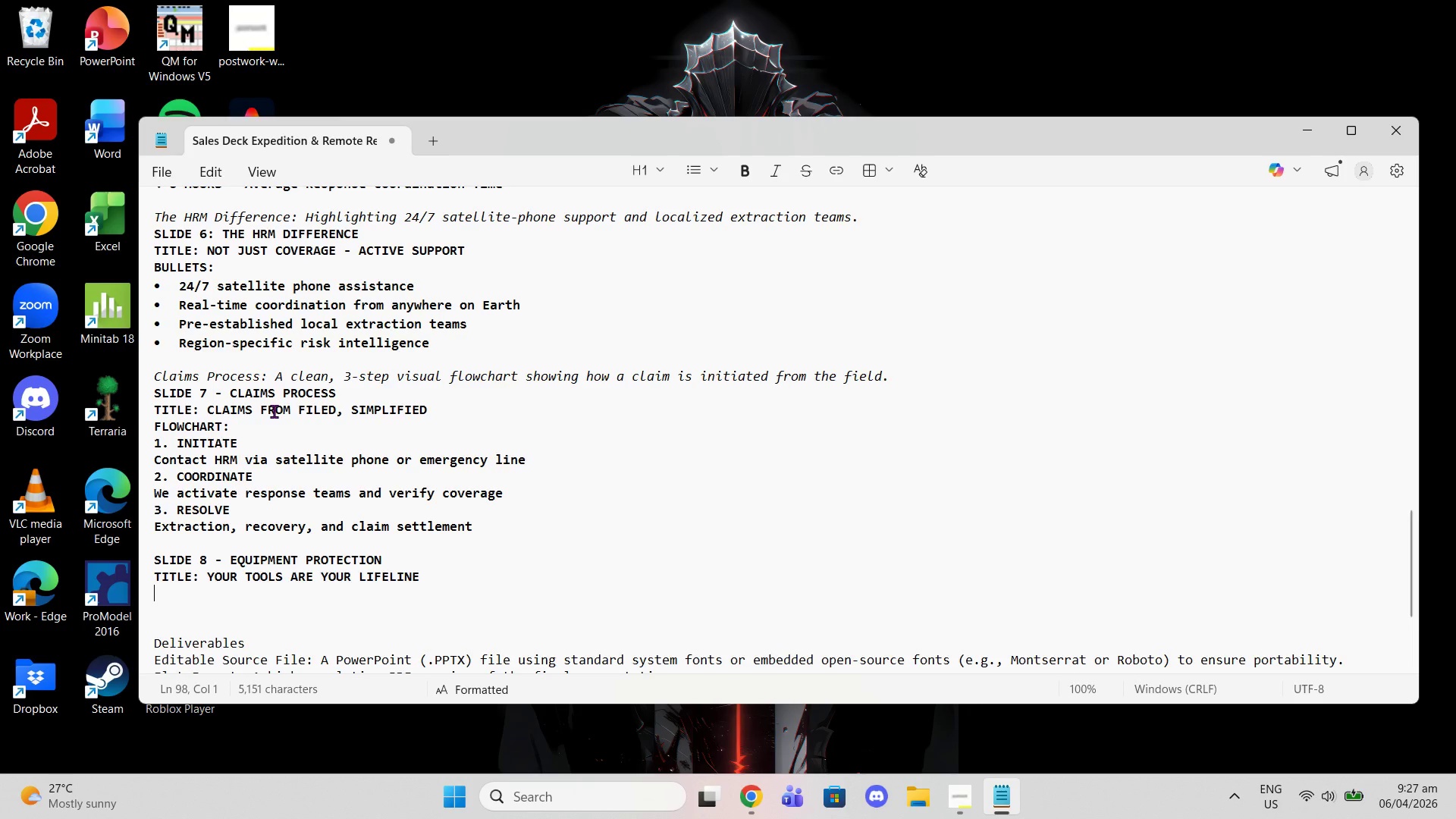 
wait(13.56)
 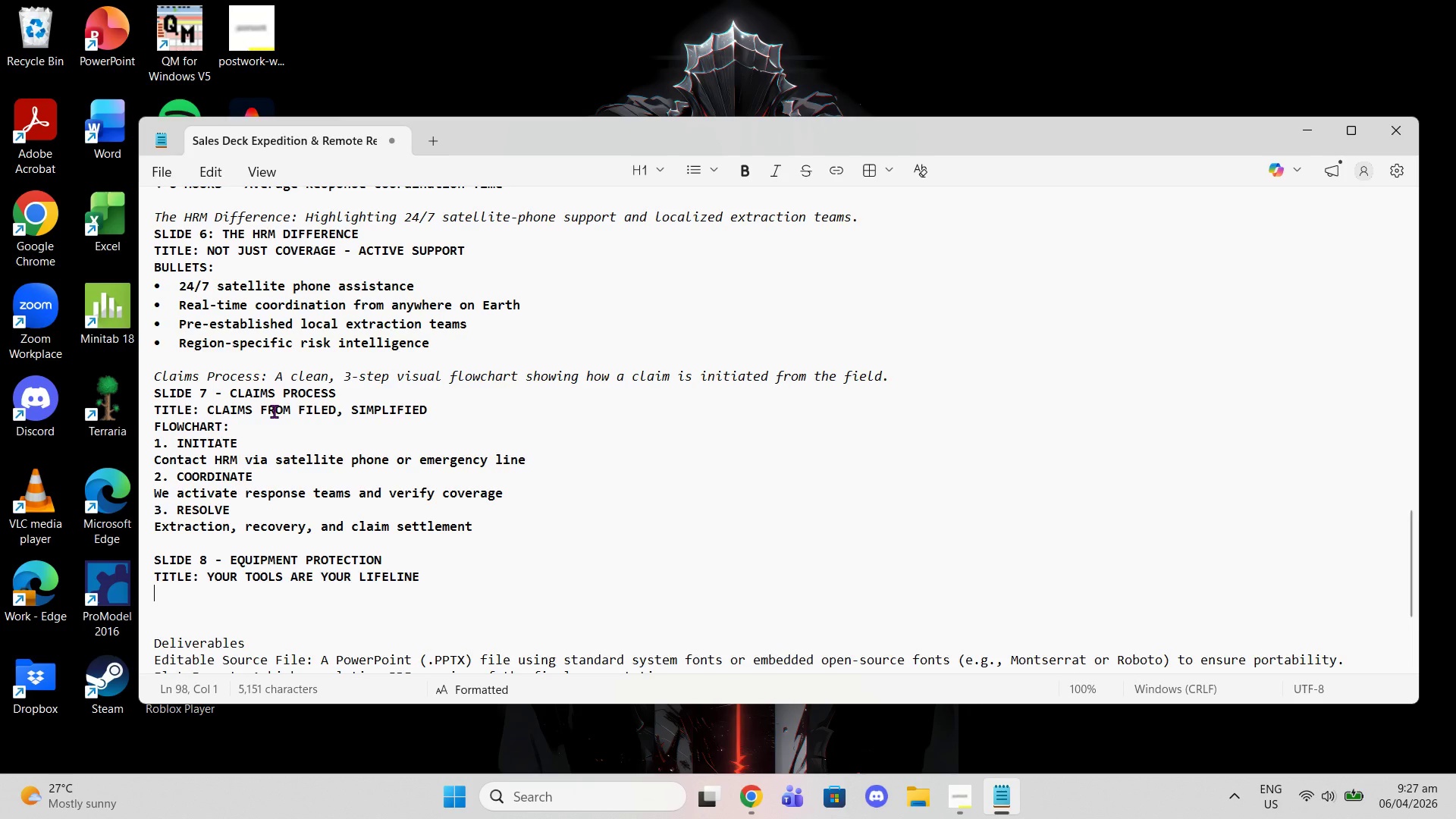 
type(BULLETS:)
 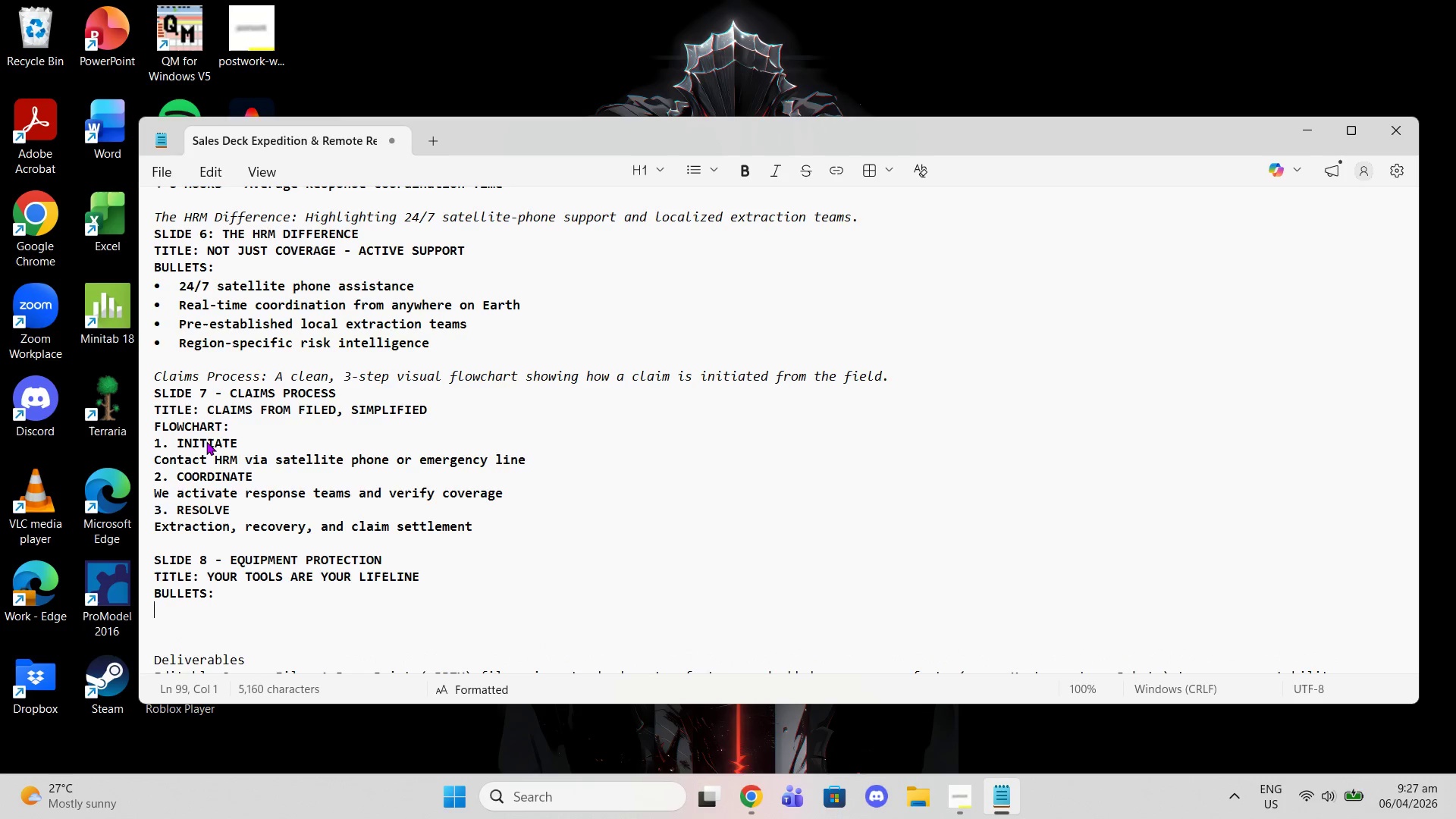 
key(Enter)
 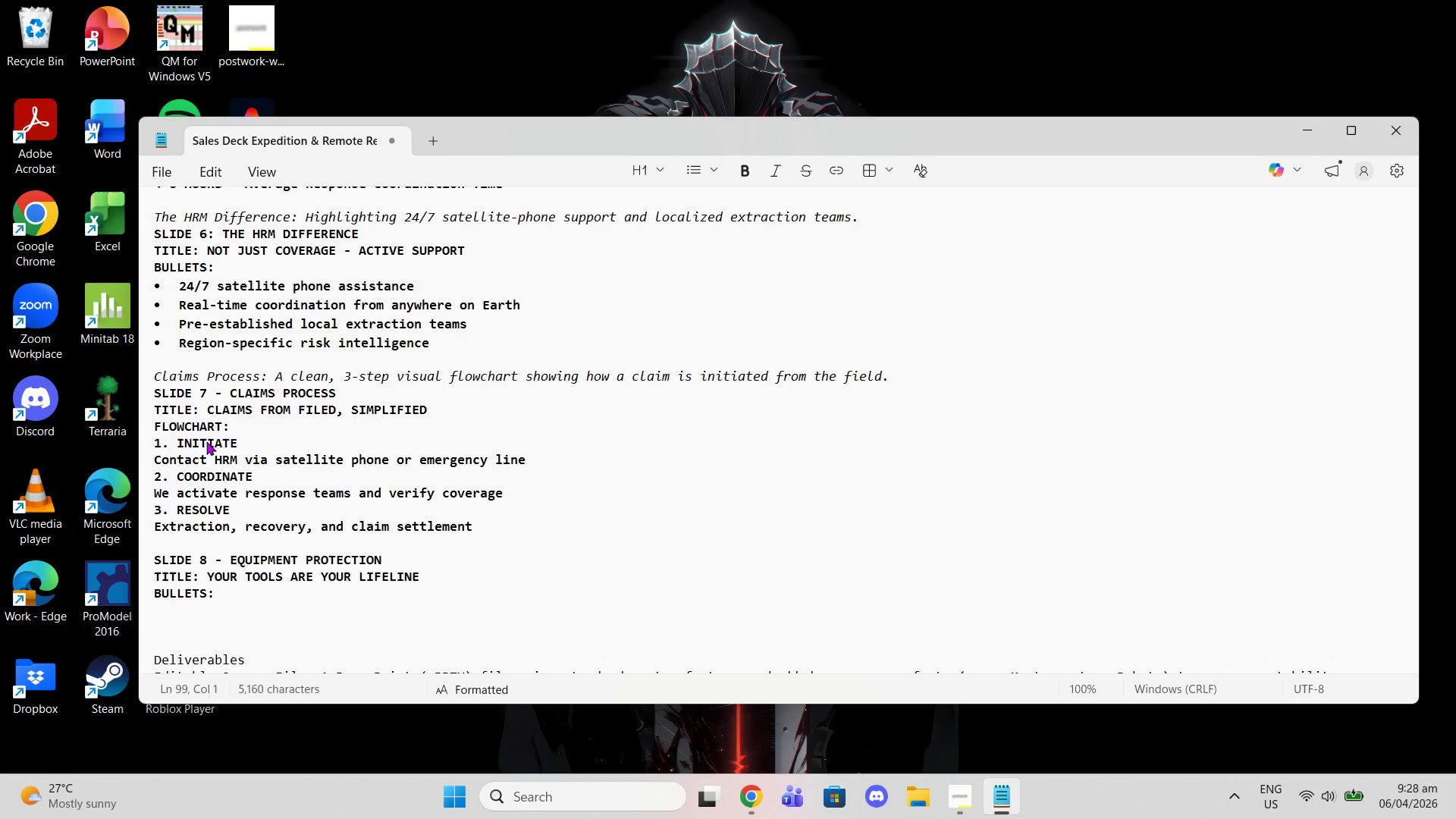 
key(Space)
 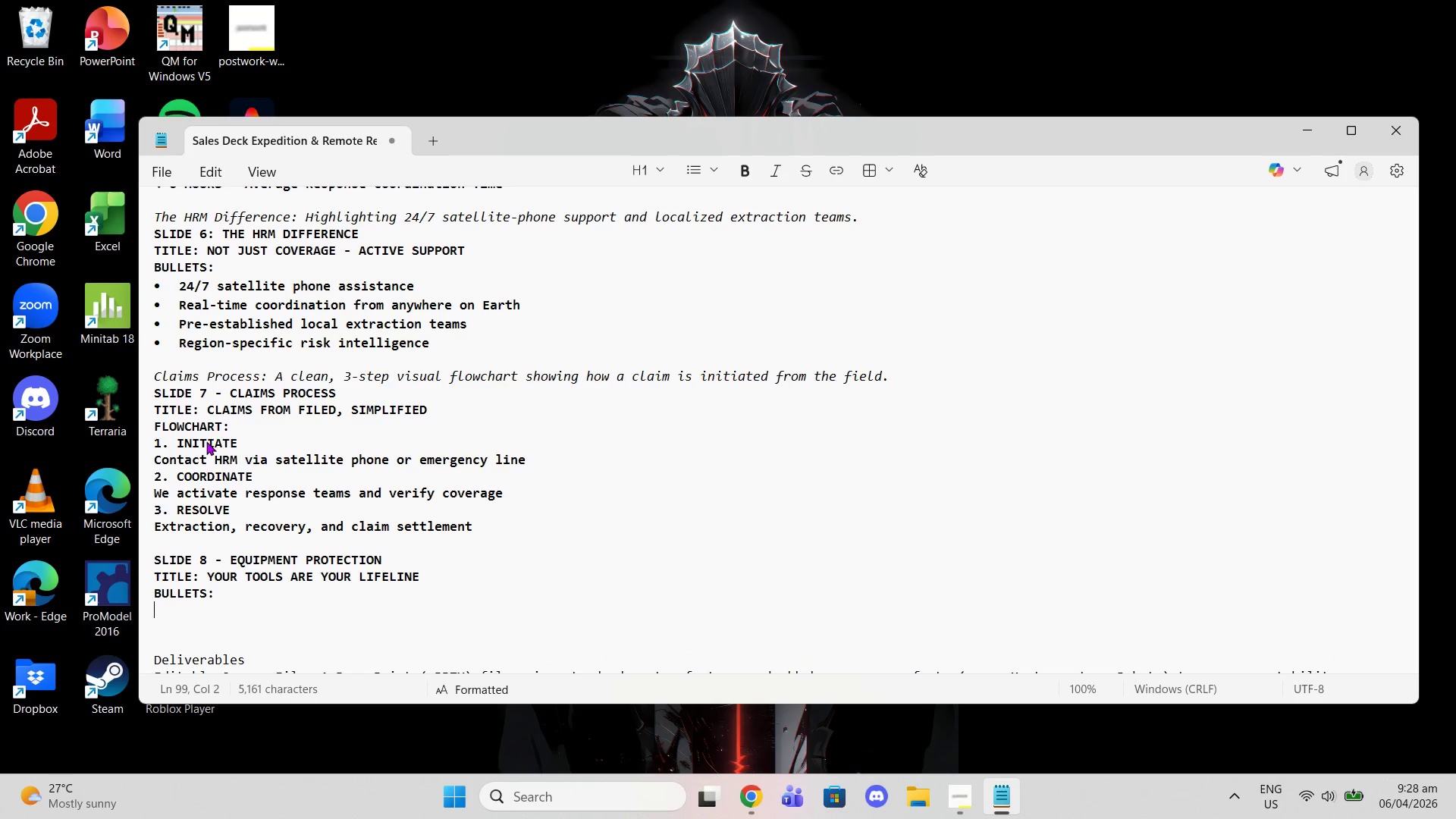 
key(Backspace)
 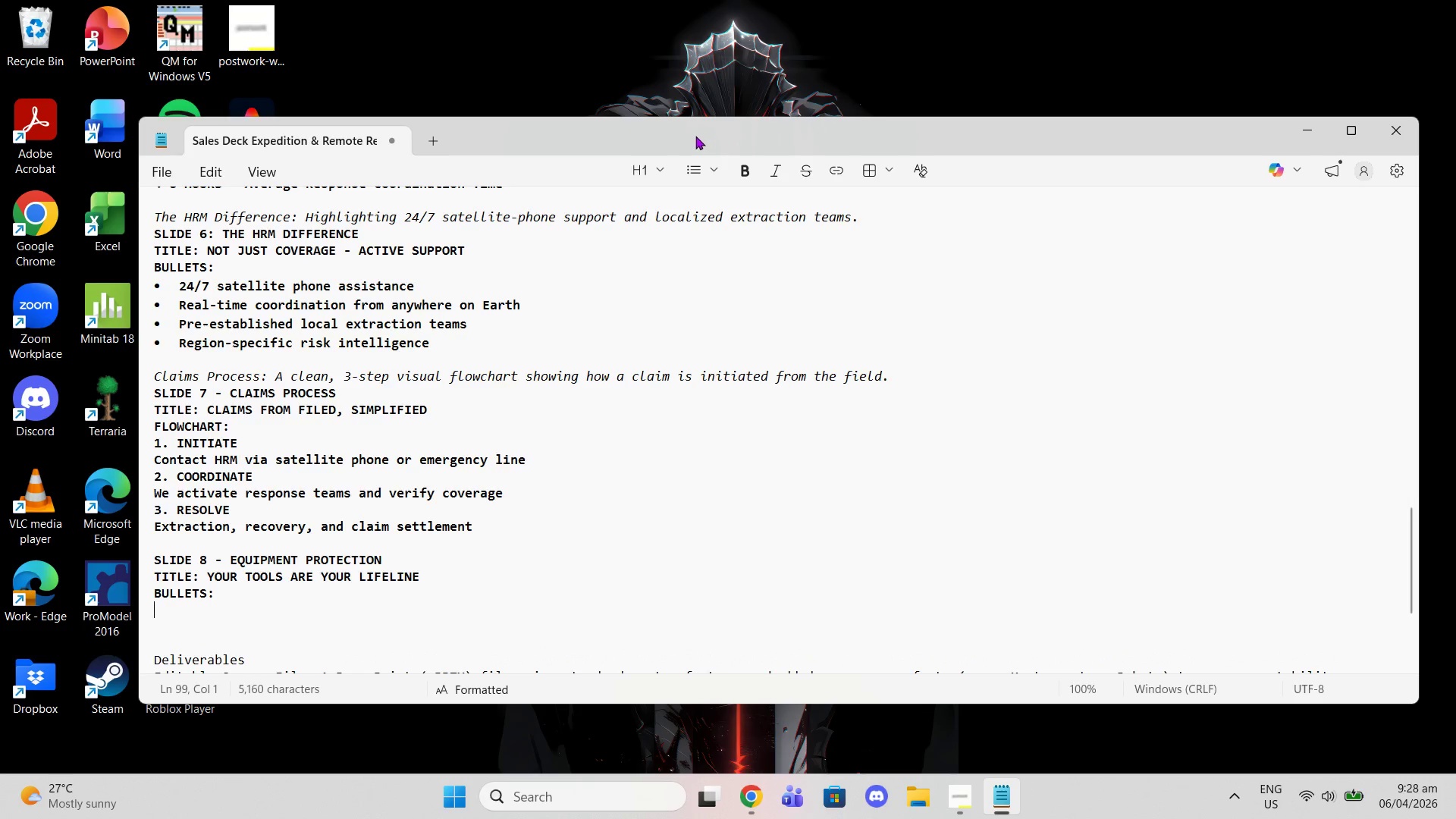 
left_click([693, 171])
 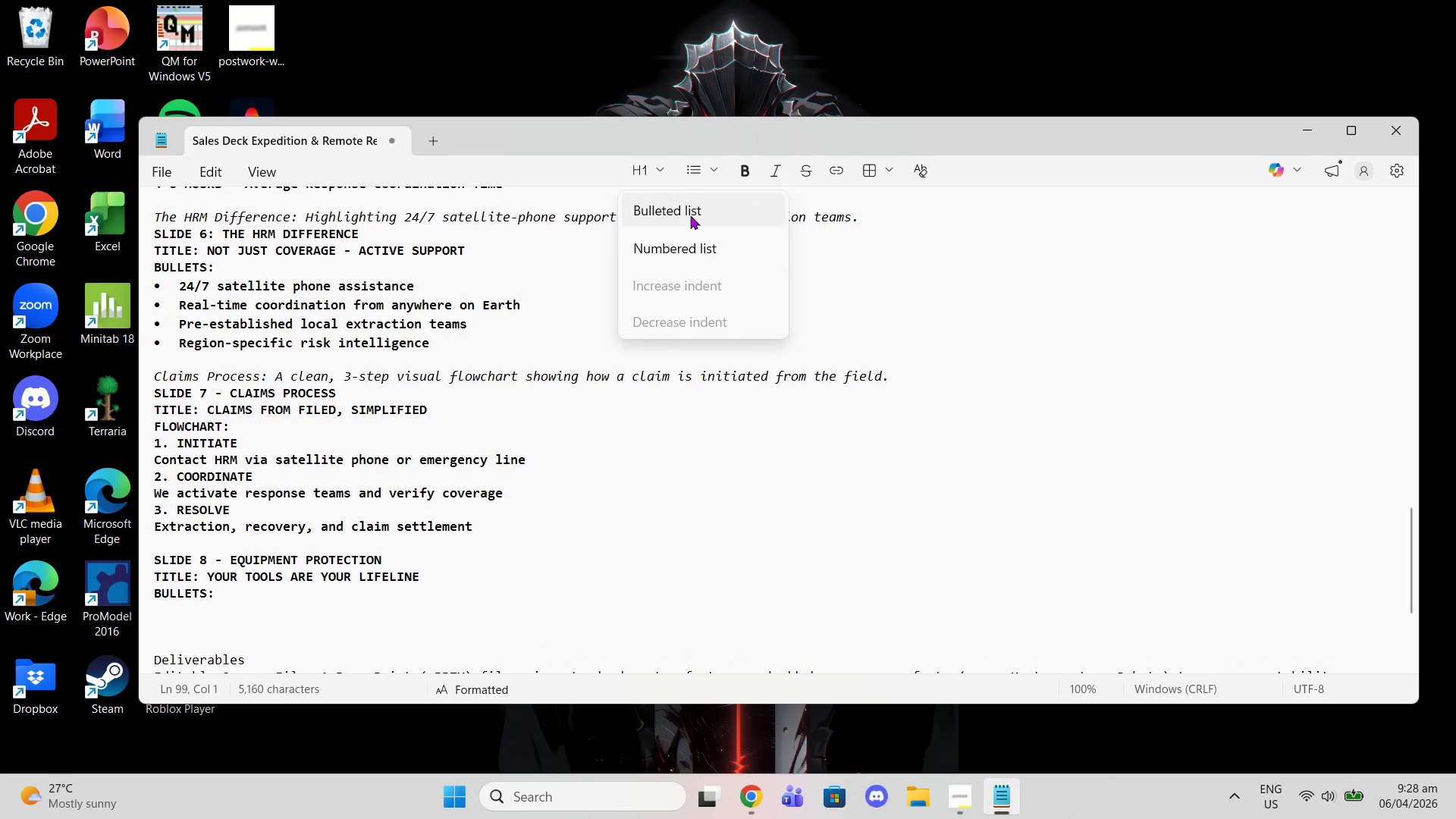 
left_click([690, 215])
 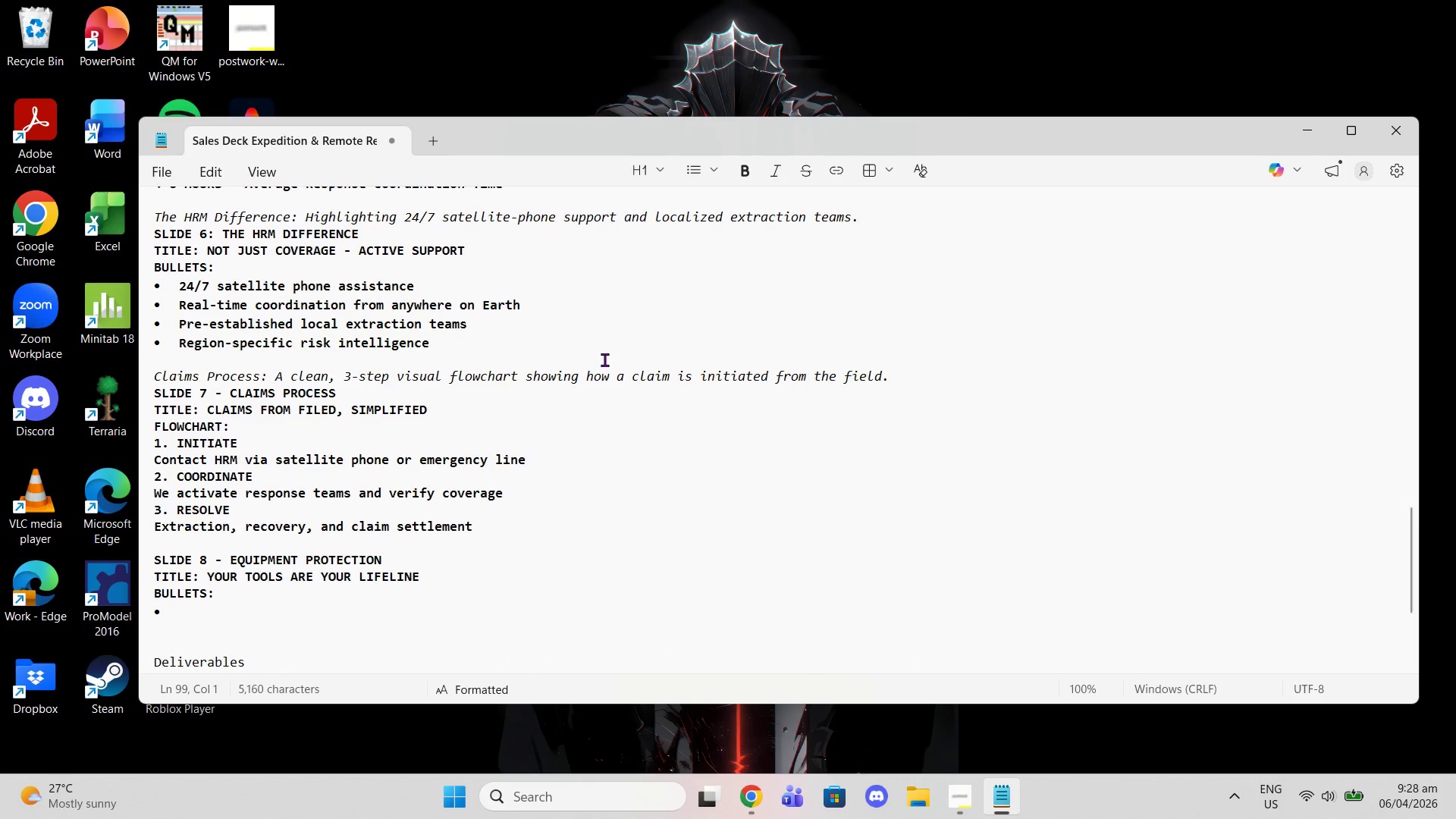 
type(COVERAGE FOR E)
key(Backspace)
type(SPECIALIZYU)
key(Backspace)
type(ED )
key(Backspace)
key(Backspace)
key(Backspace)
key(Backspace)
key(Backspace)
key(Backspace)
type(overage fpor)
key(Backspace)
key(Backspace)
key(Backspace)
type(or specialized )
 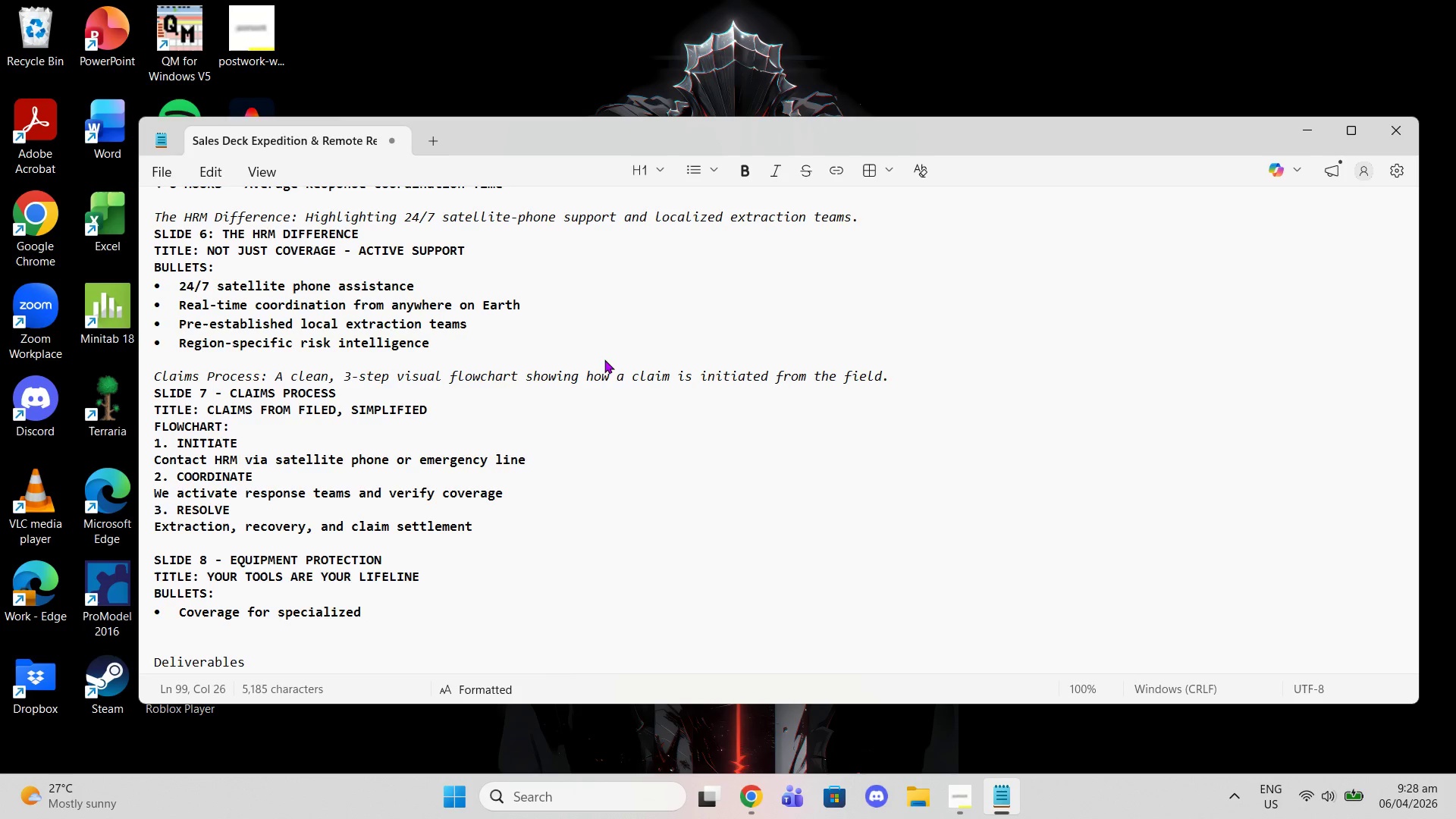 
wait(5.89)
 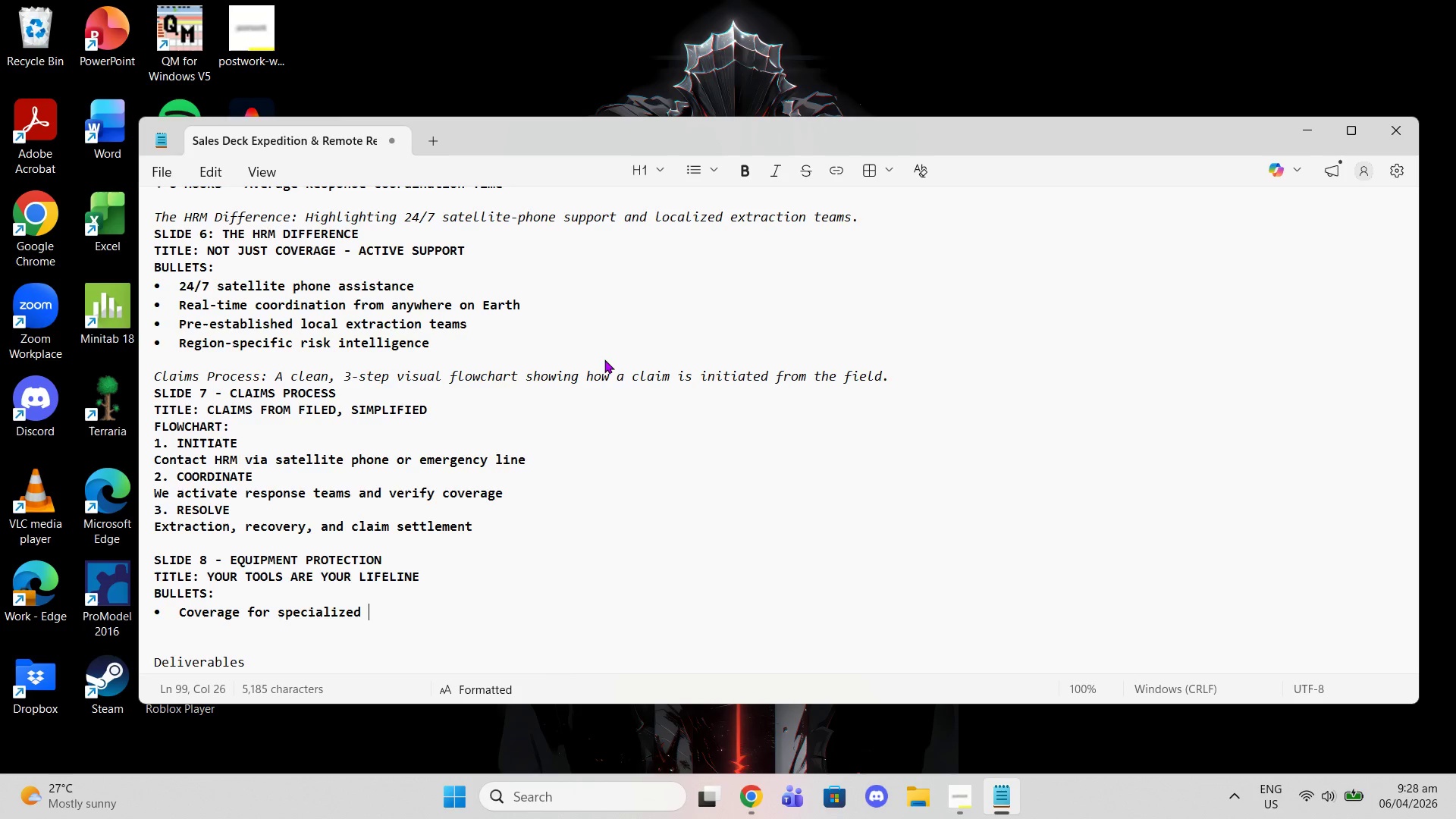 
type(and custi)
key(Backspace)
type(om-built equio)
key(Backspace)
type(pment)
 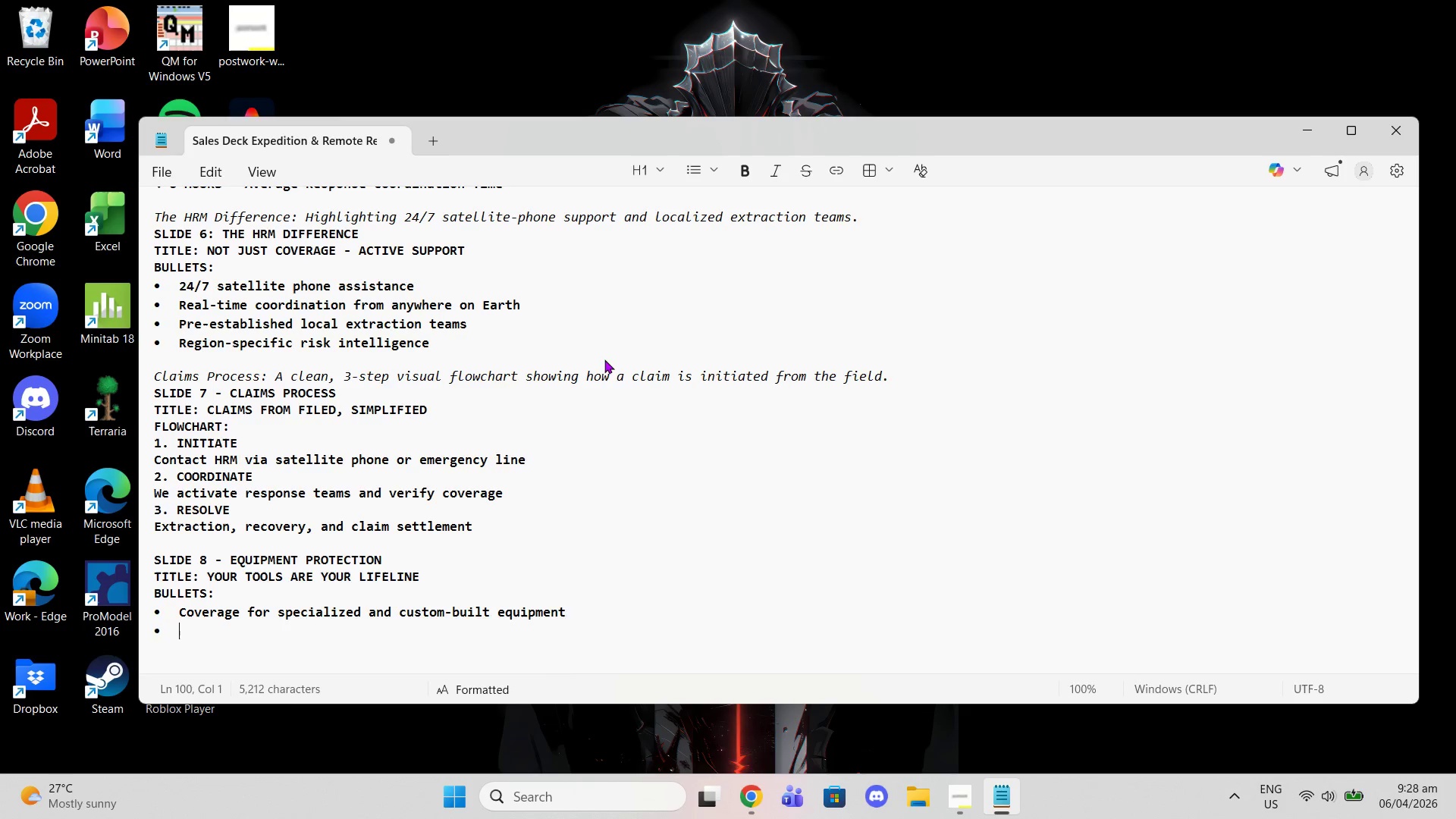 
key(Enter)
 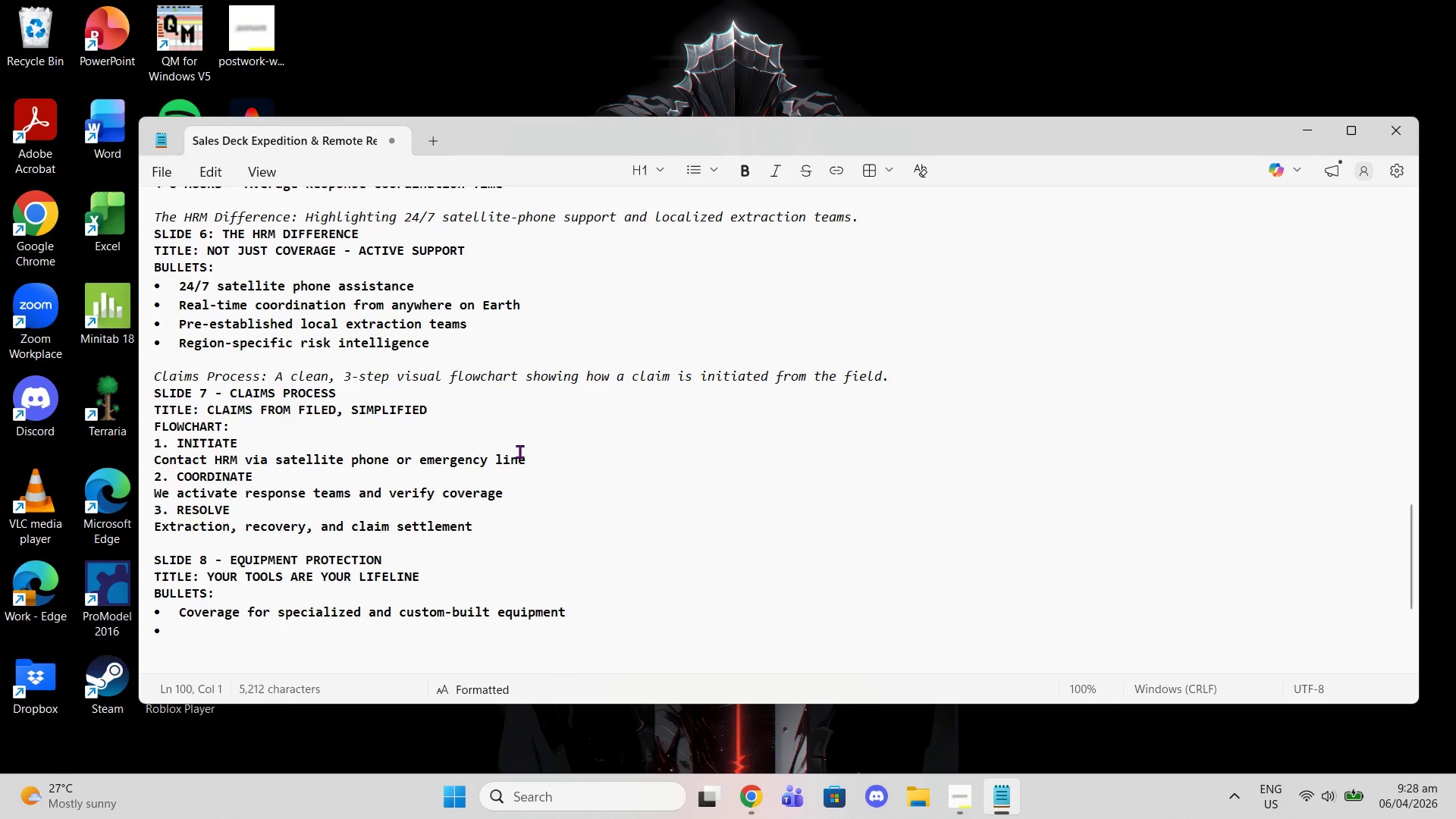 
scroll: coordinate [488, 453], scroll_direction: down, amount: 2.0
 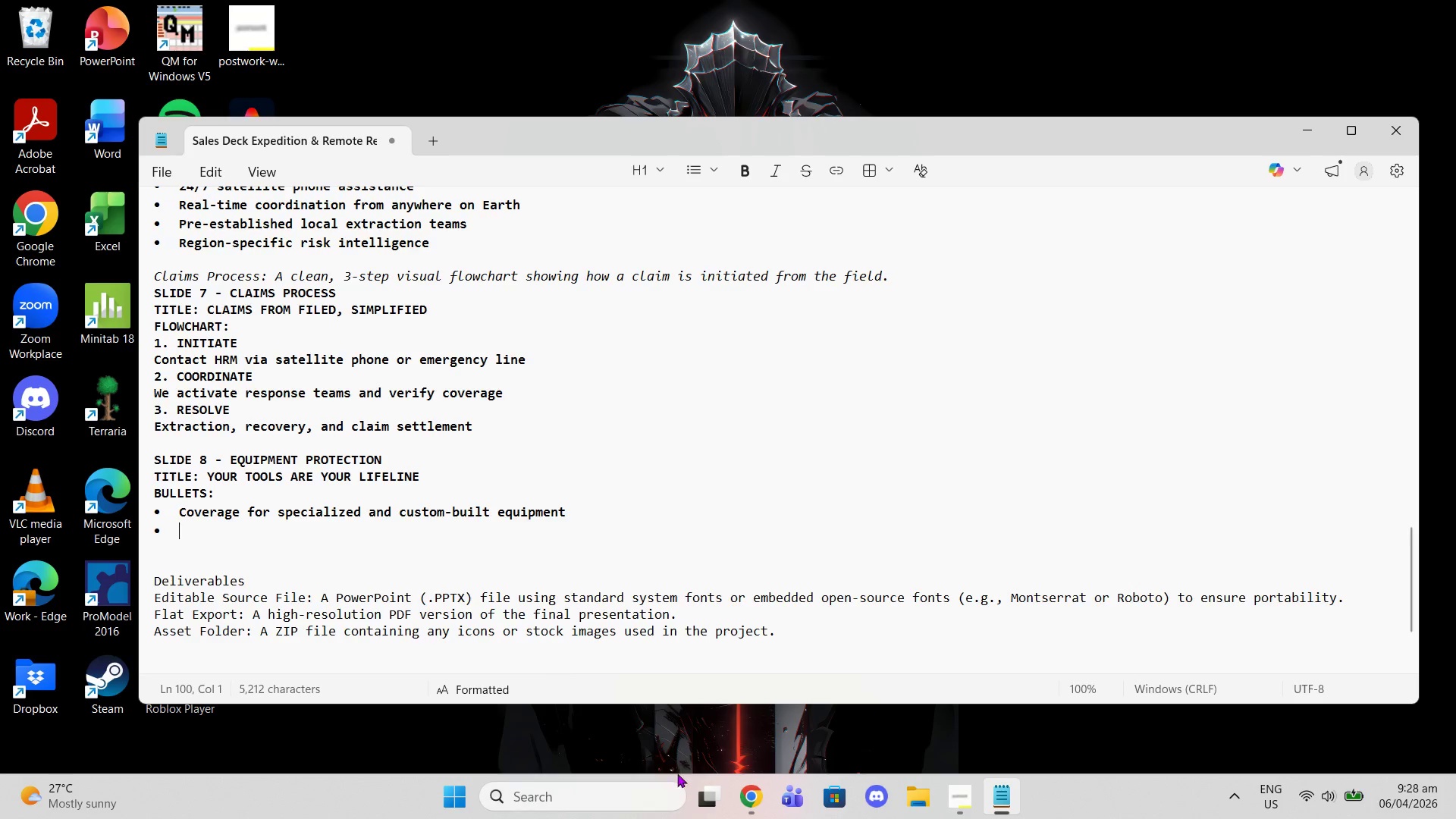 
scroll: coordinate [526, 382], scroll_direction: up, amount: 12.0
 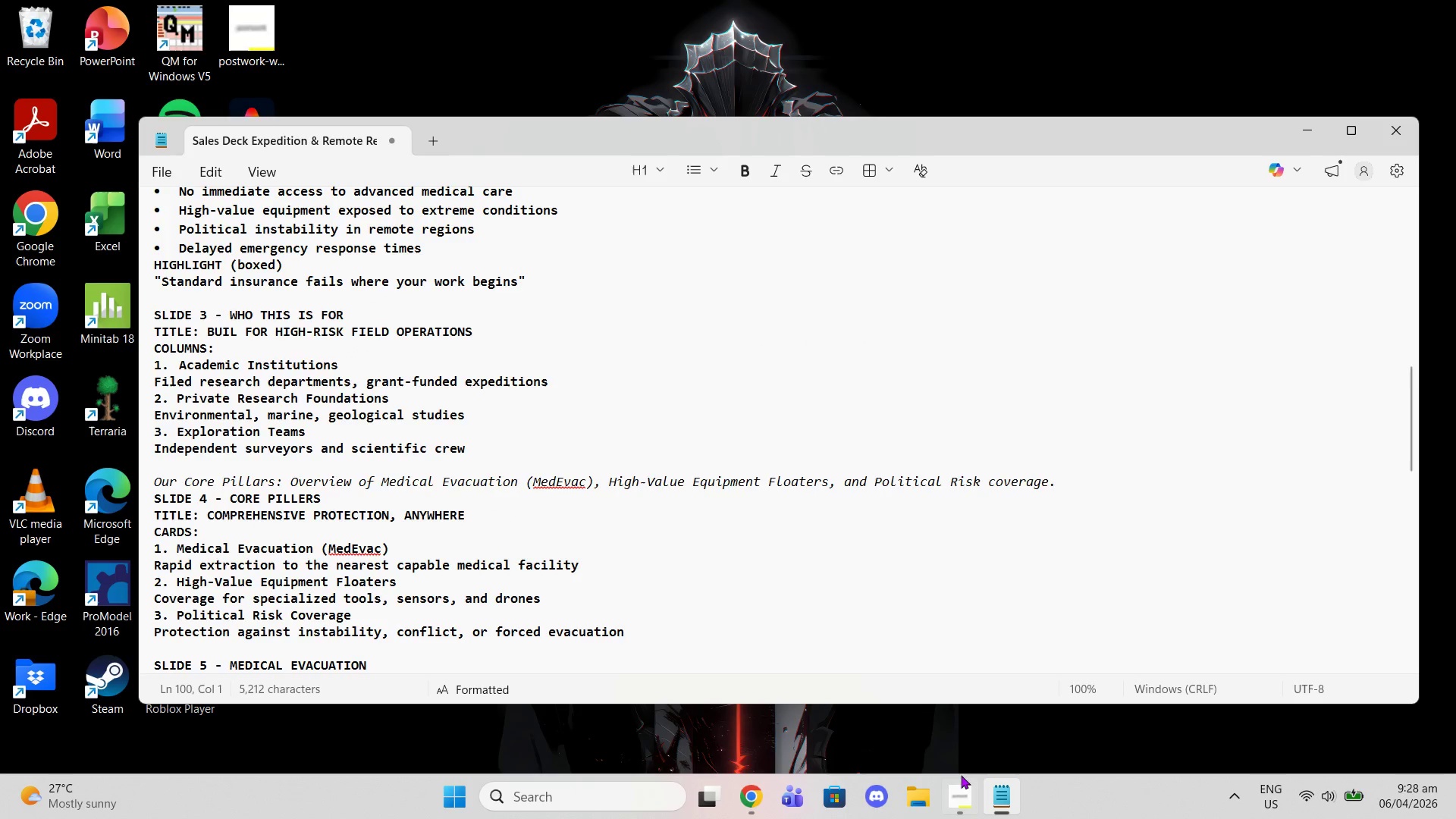 
left_click([960, 783])